 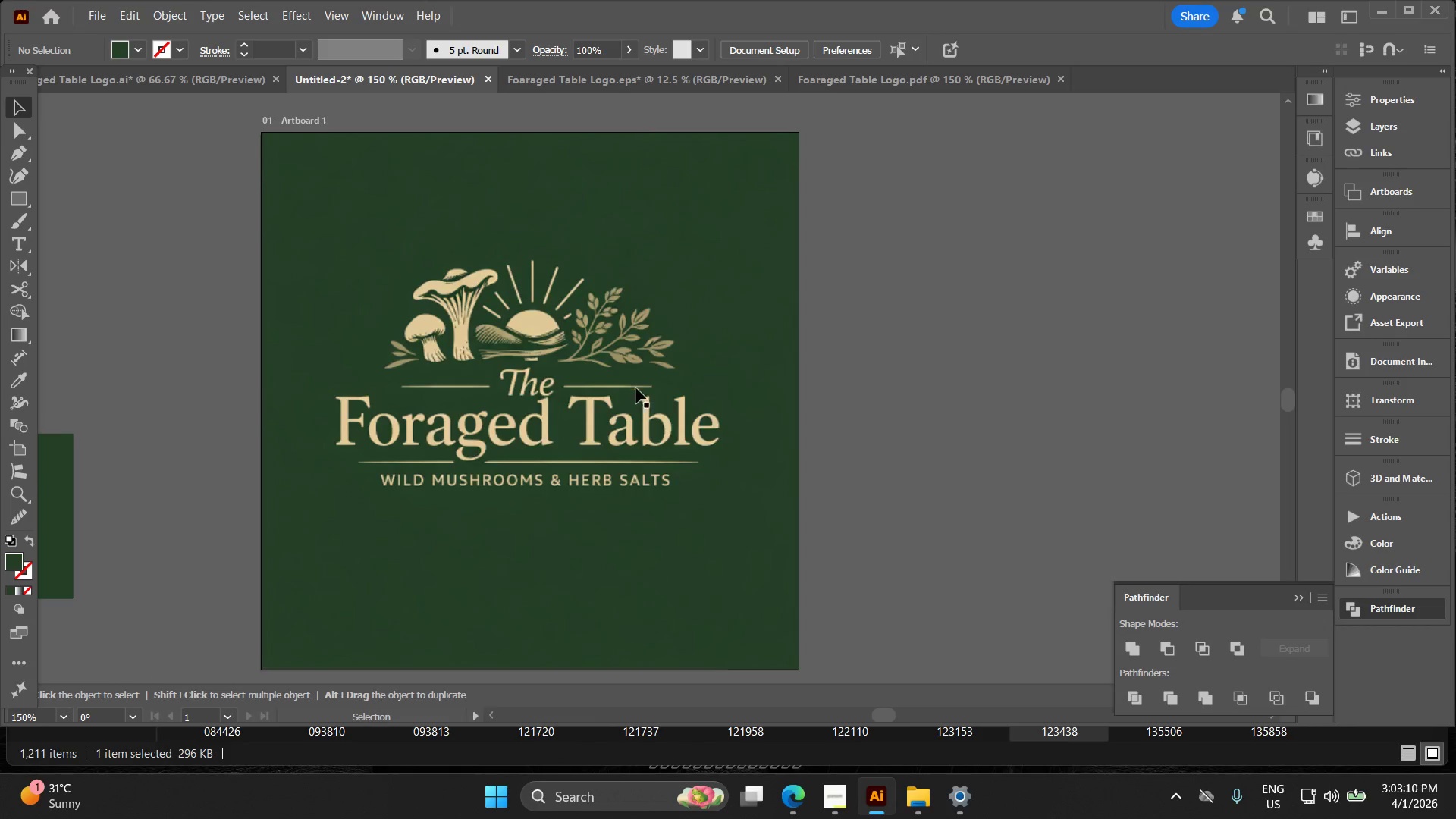 
left_click_drag(start_coordinate=[636, 388], to_coordinate=[423, 400])
 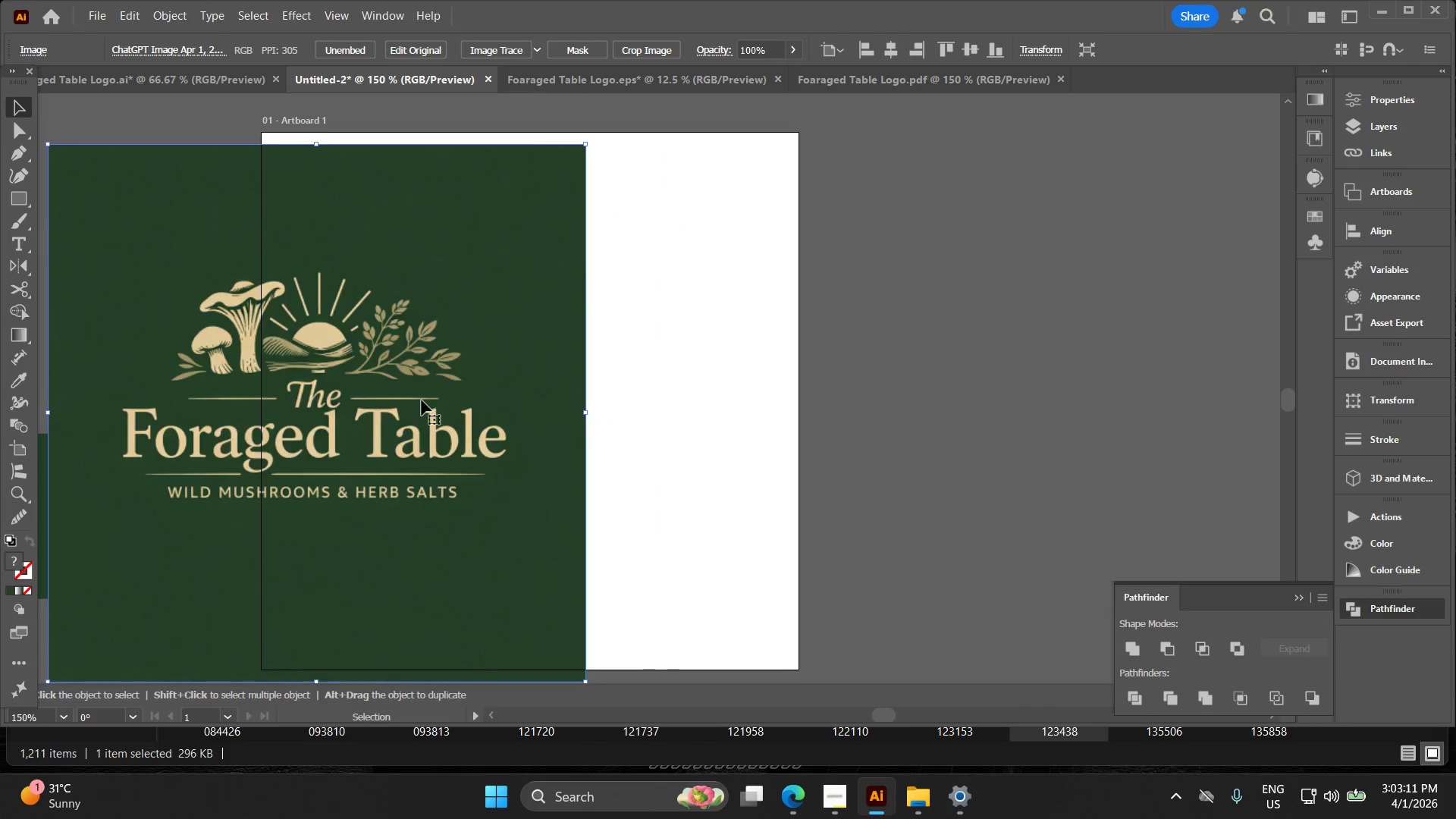 
key(Backspace)
 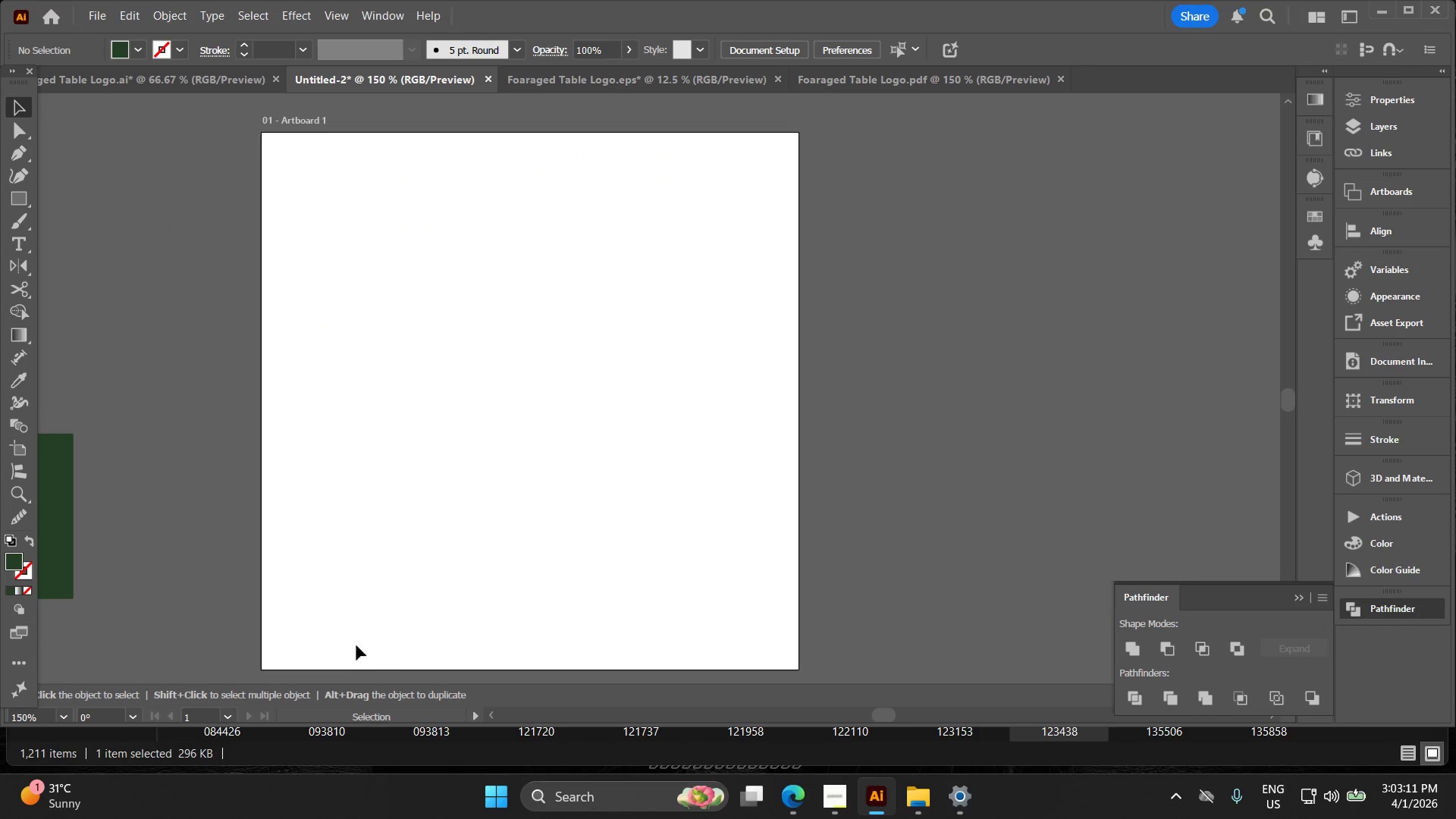 
left_click_drag(start_coordinate=[276, 635], to_coordinate=[40, 450])
 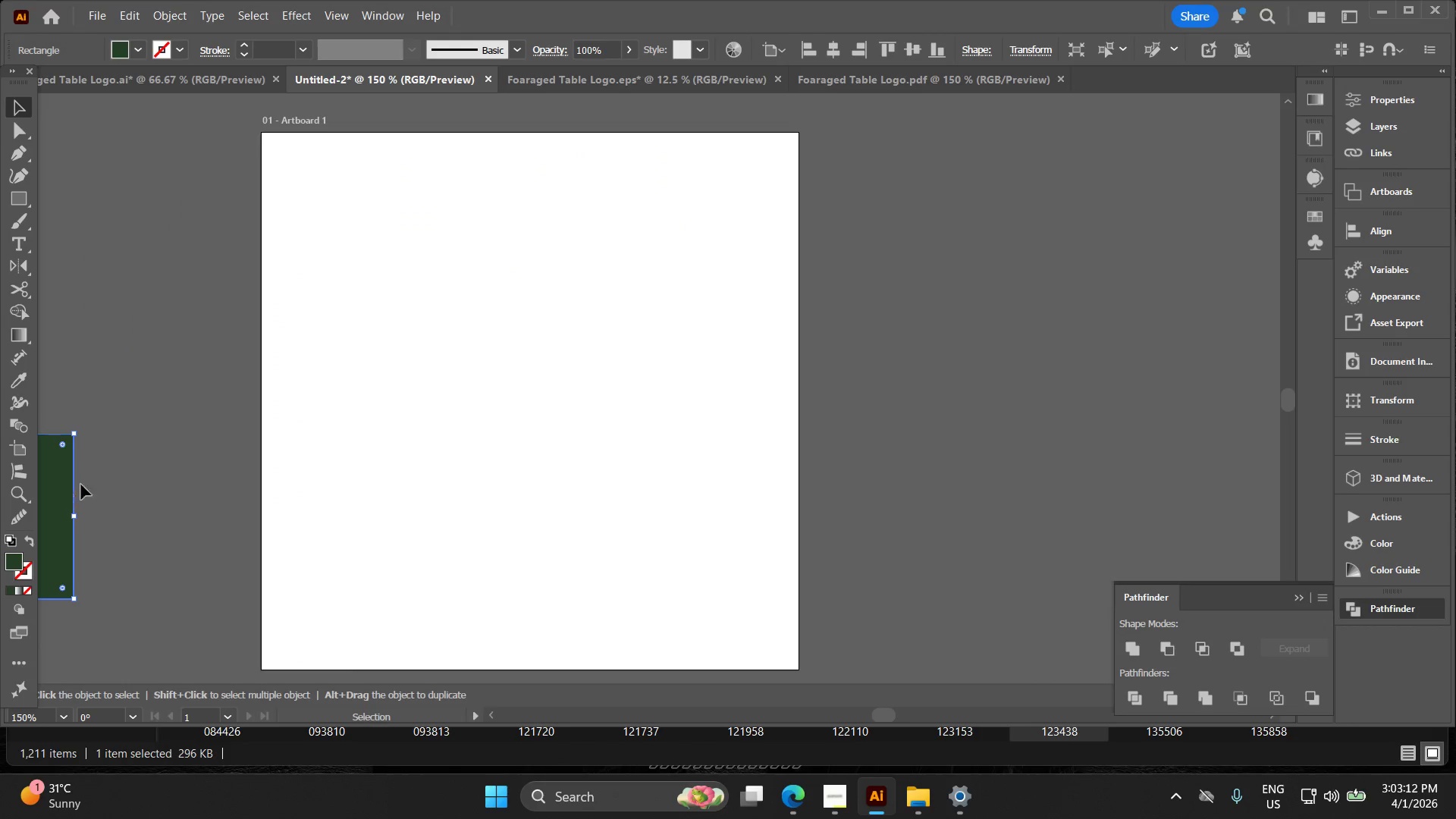 
key(Backspace)
 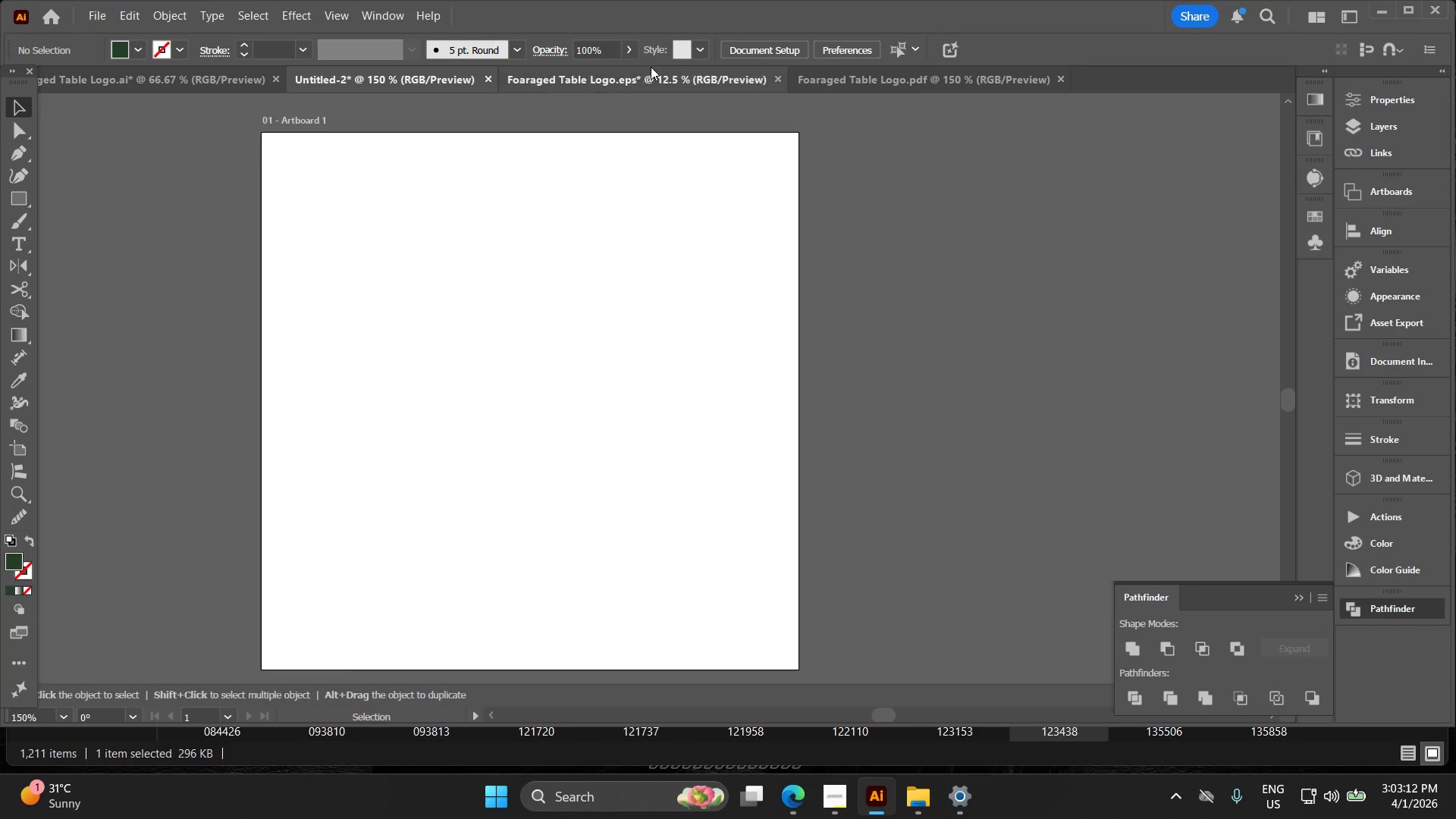 
left_click_drag(start_coordinate=[651, 65], to_coordinate=[651, 71])
 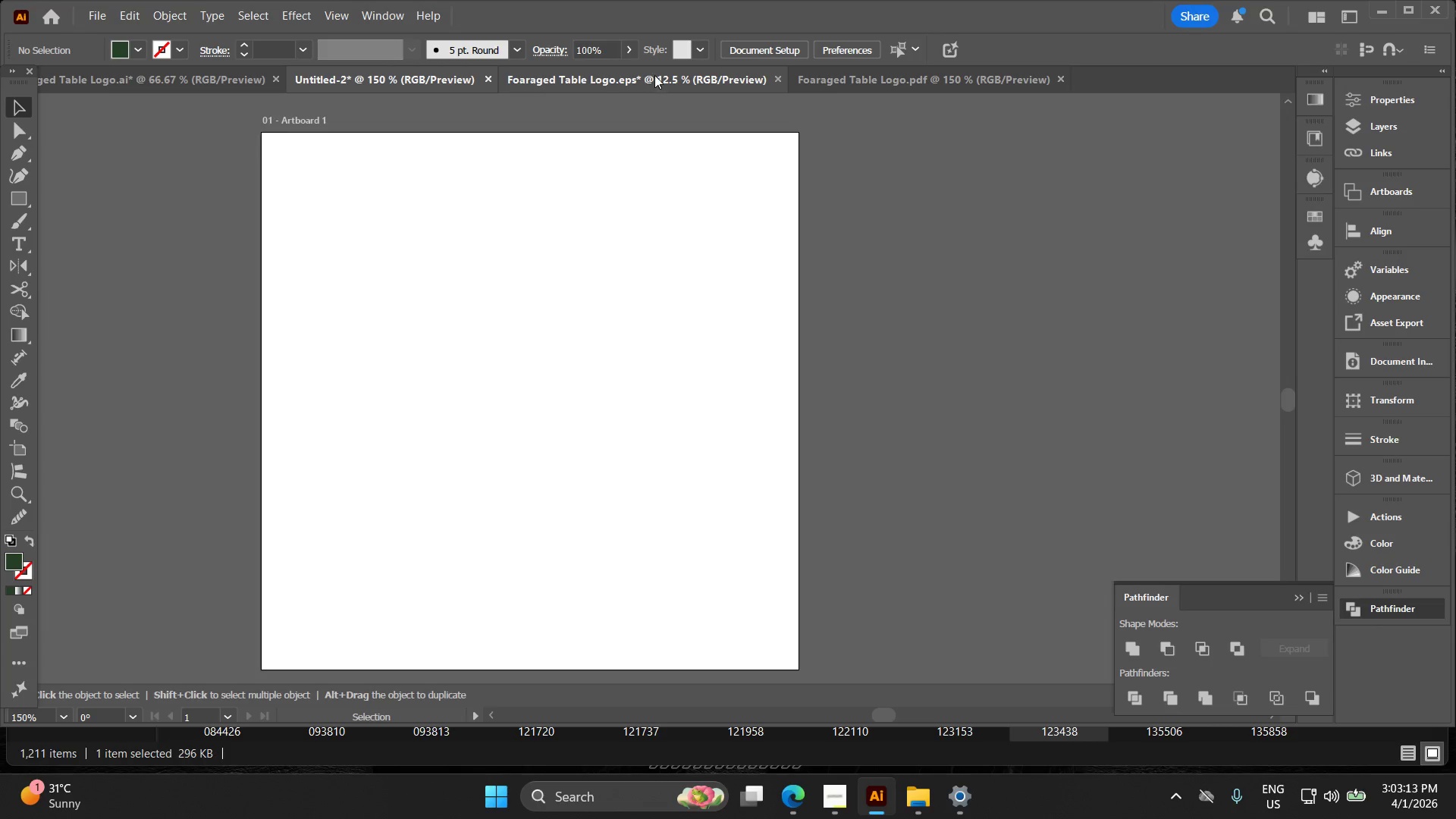 
left_click_drag(start_coordinate=[654, 75], to_coordinate=[653, 83])
 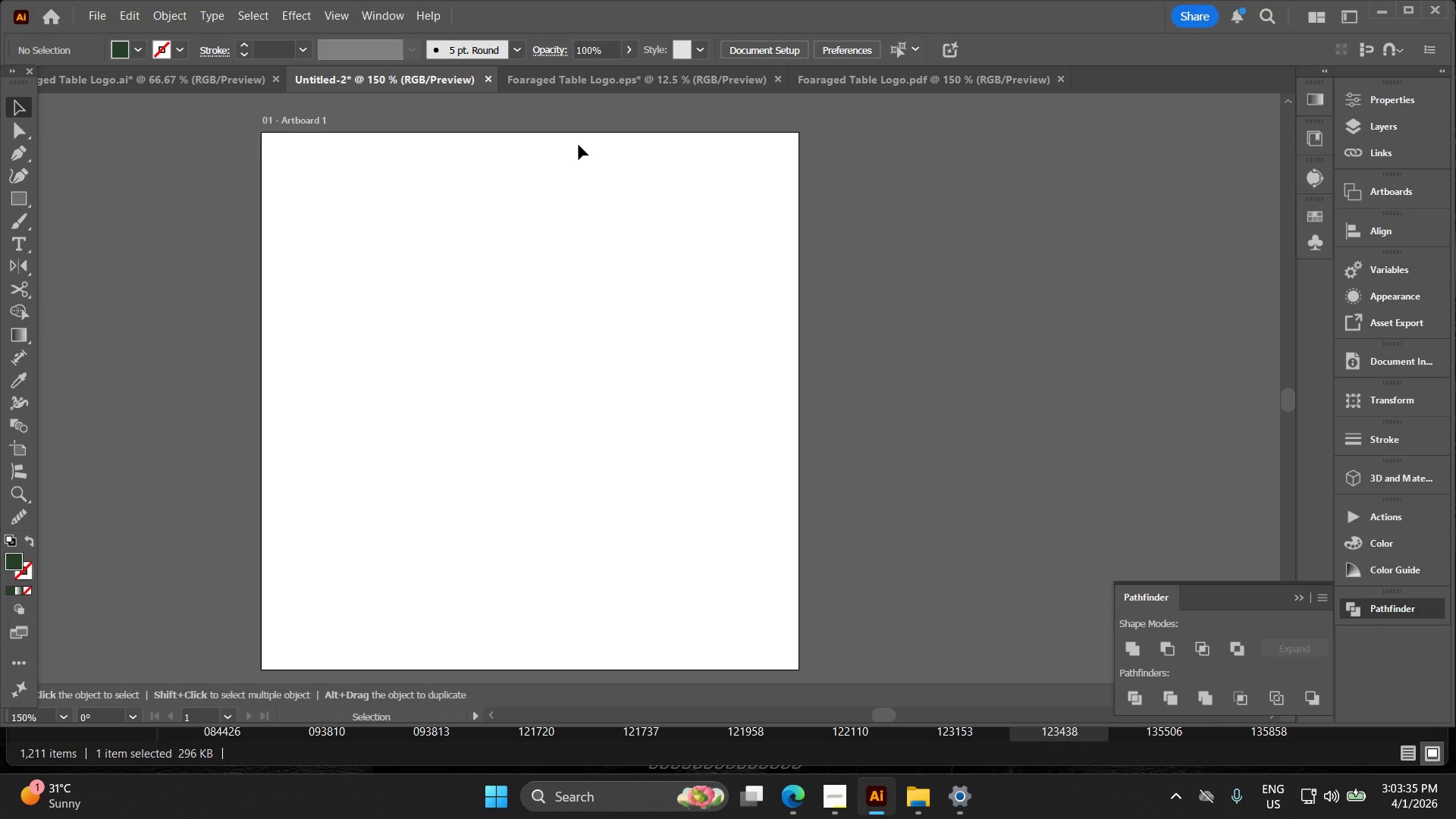 
scroll: coordinate [598, 365], scroll_direction: up, amount: 1.0
 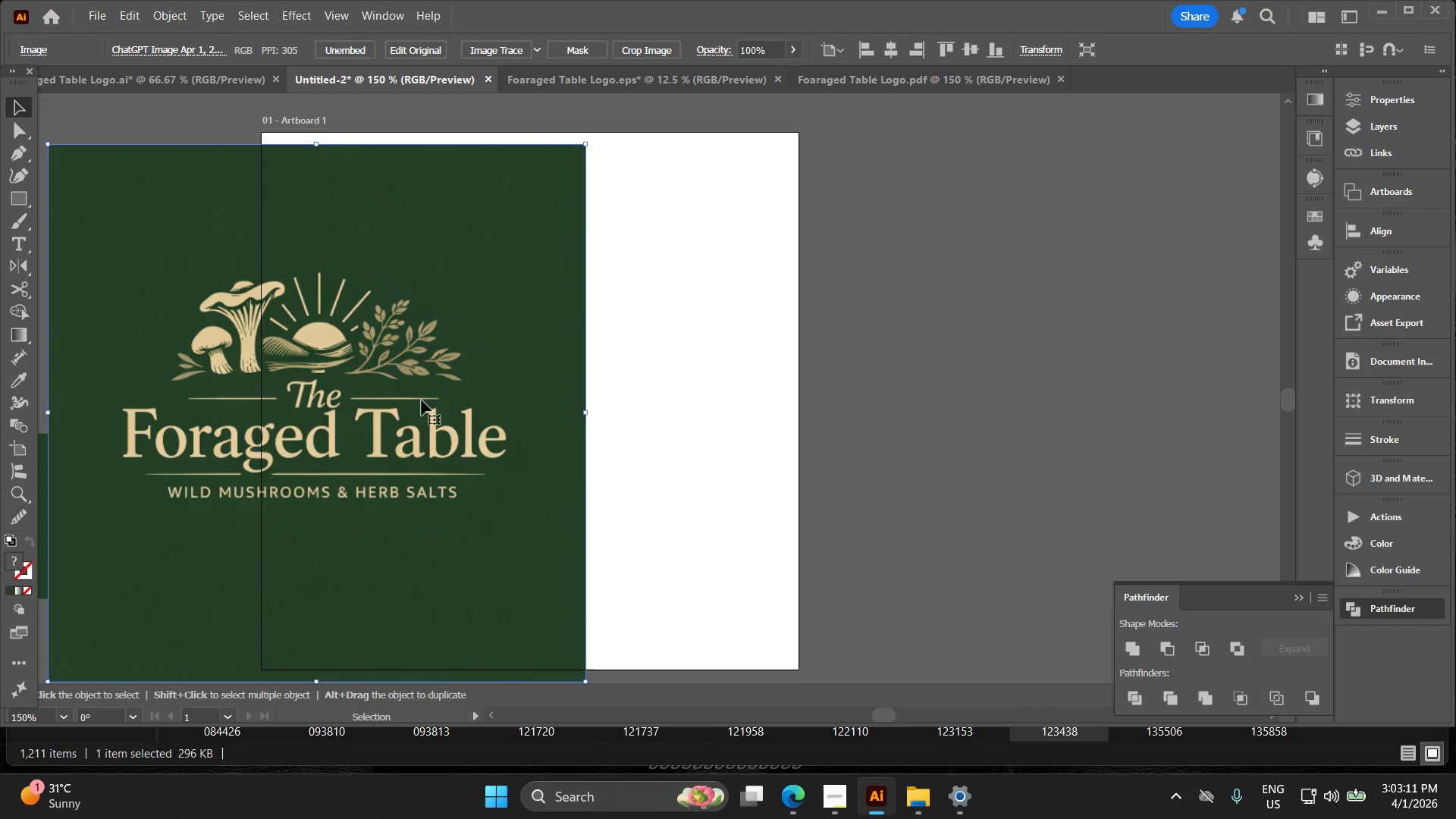 
wait(25.0)
 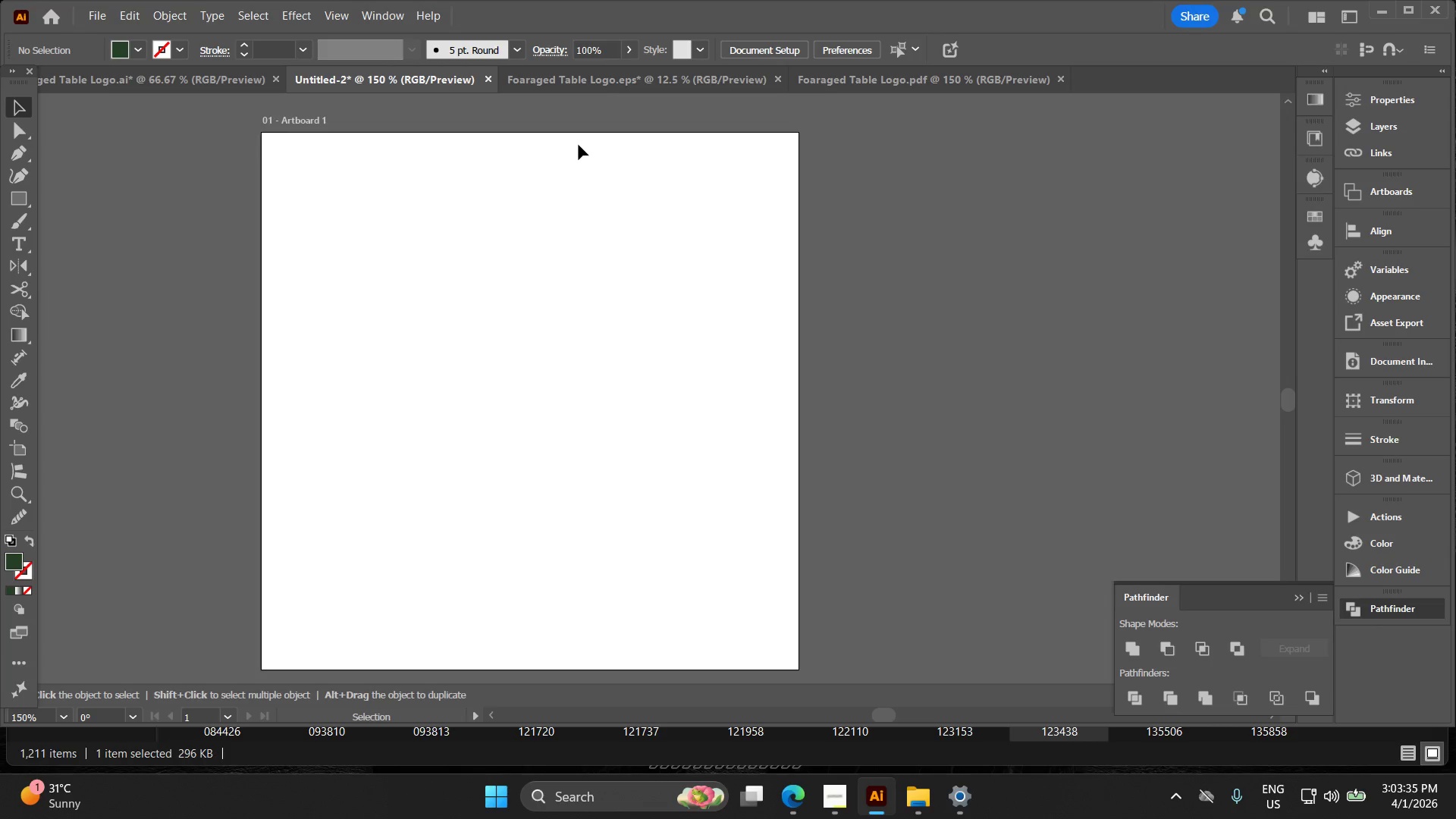 
key(Alt+AltLeft)
 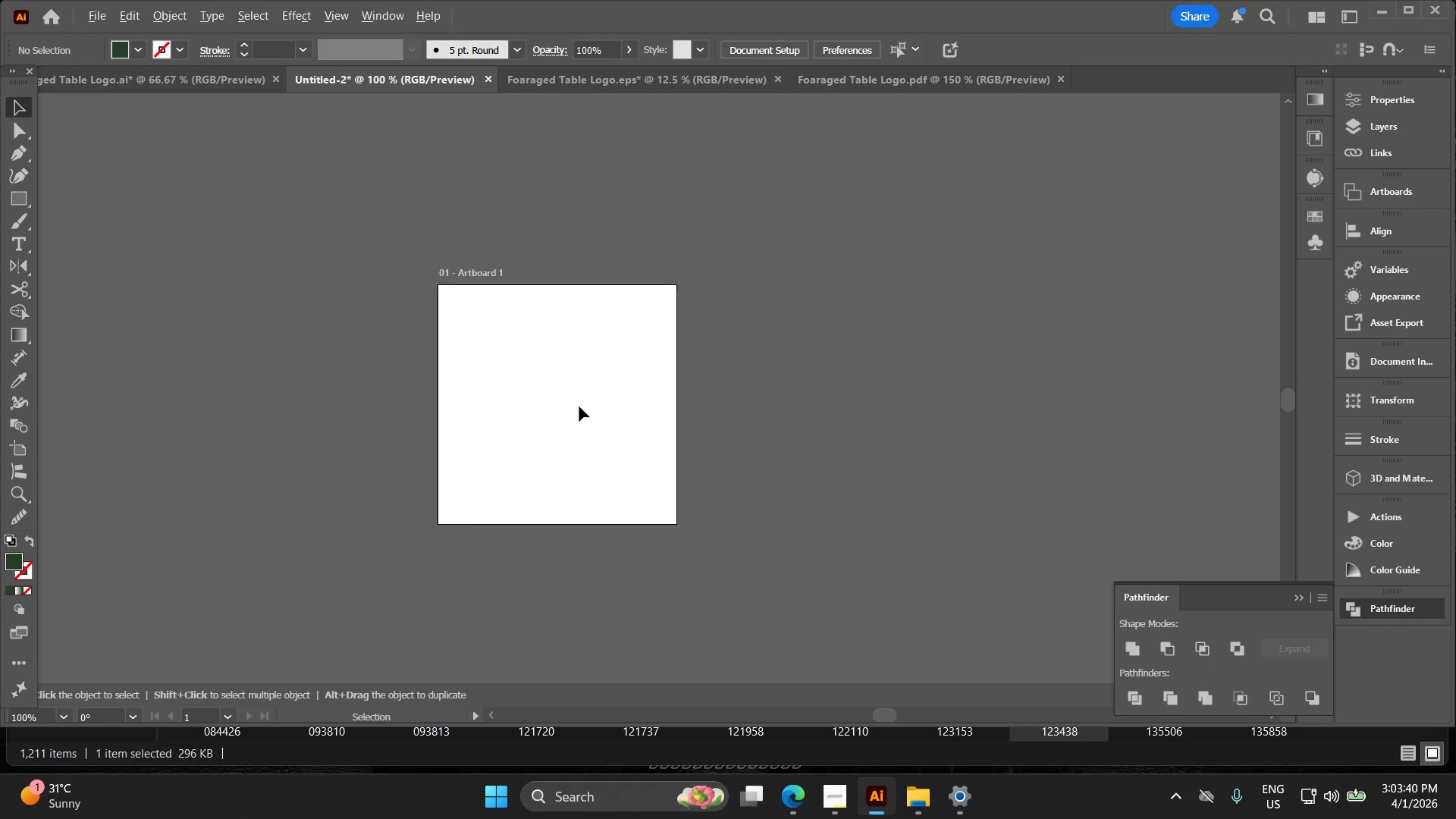 
key(Space)
 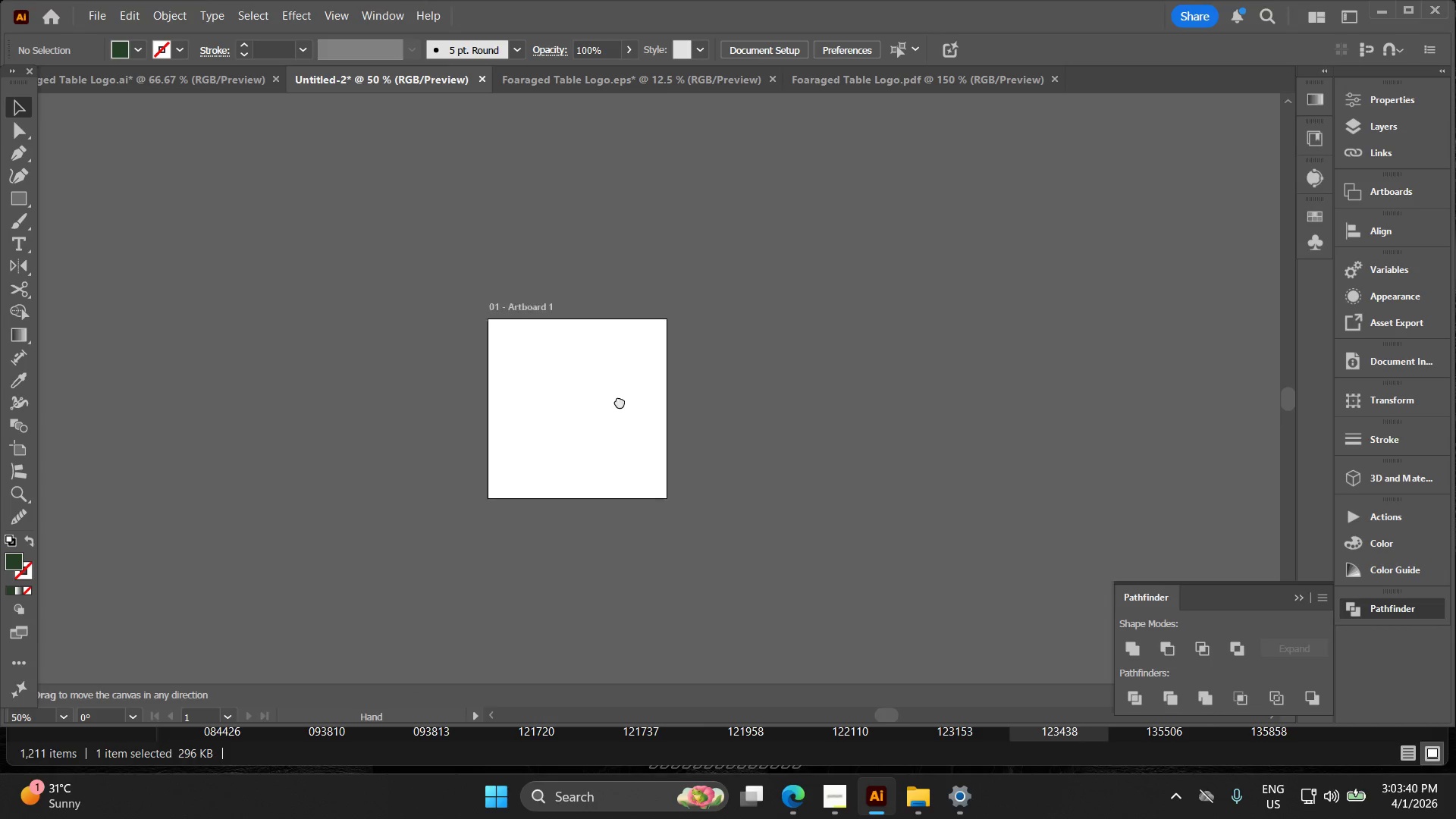 
left_click_drag(start_coordinate=[586, 395], to_coordinate=[642, 405])
 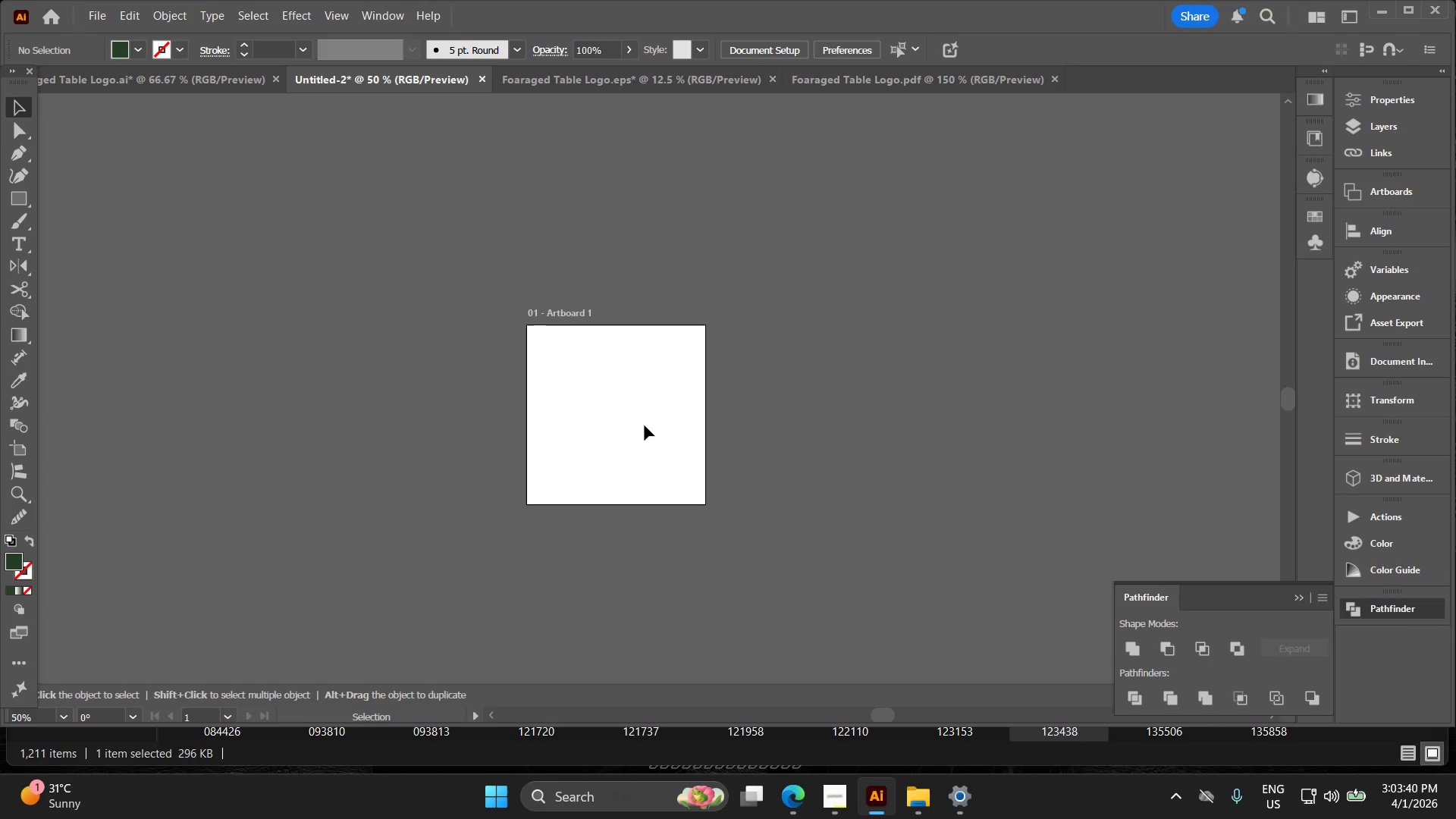 
key(Alt+AltLeft)
 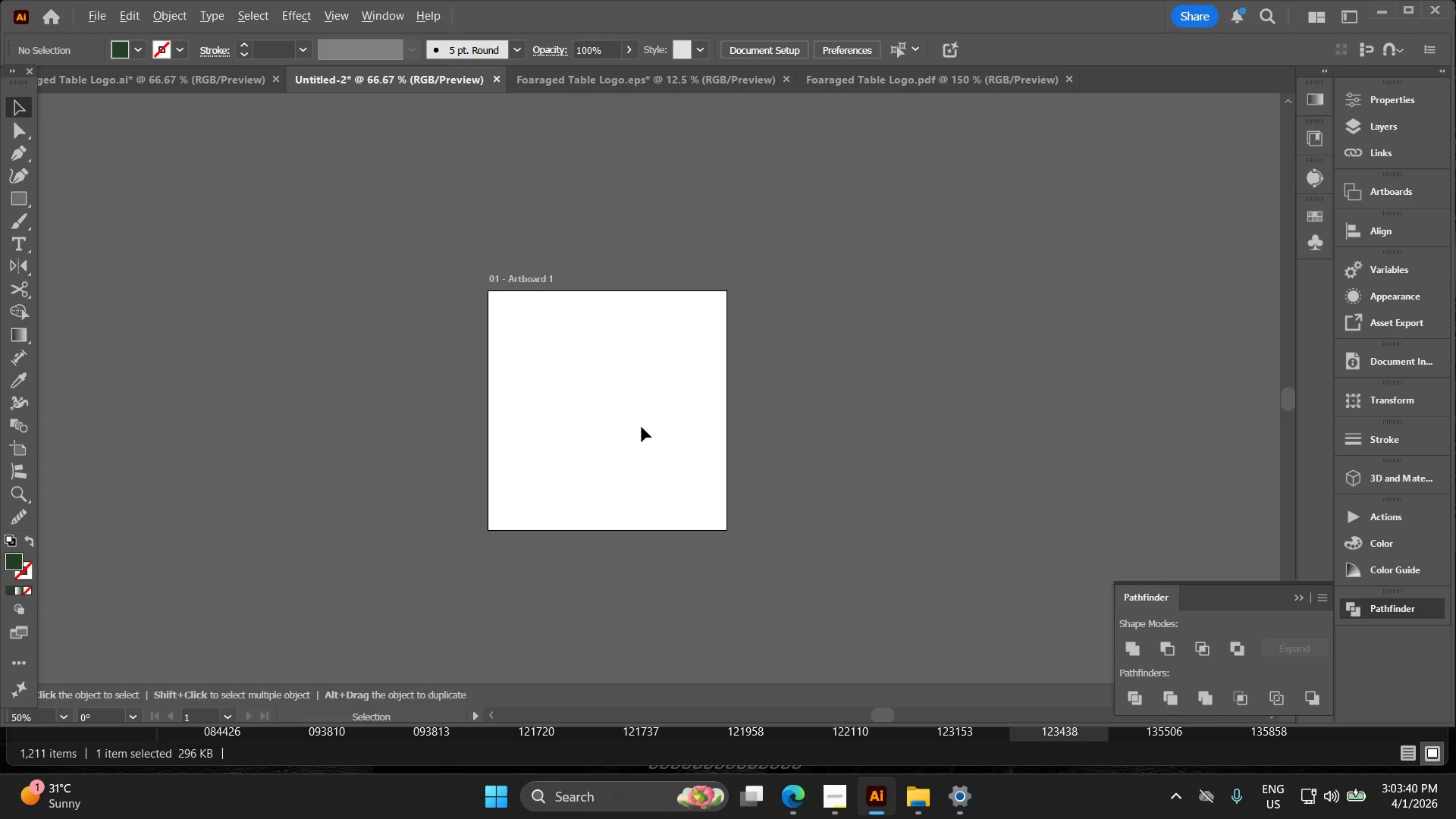 
hold_key(key=Space, duration=0.33)
 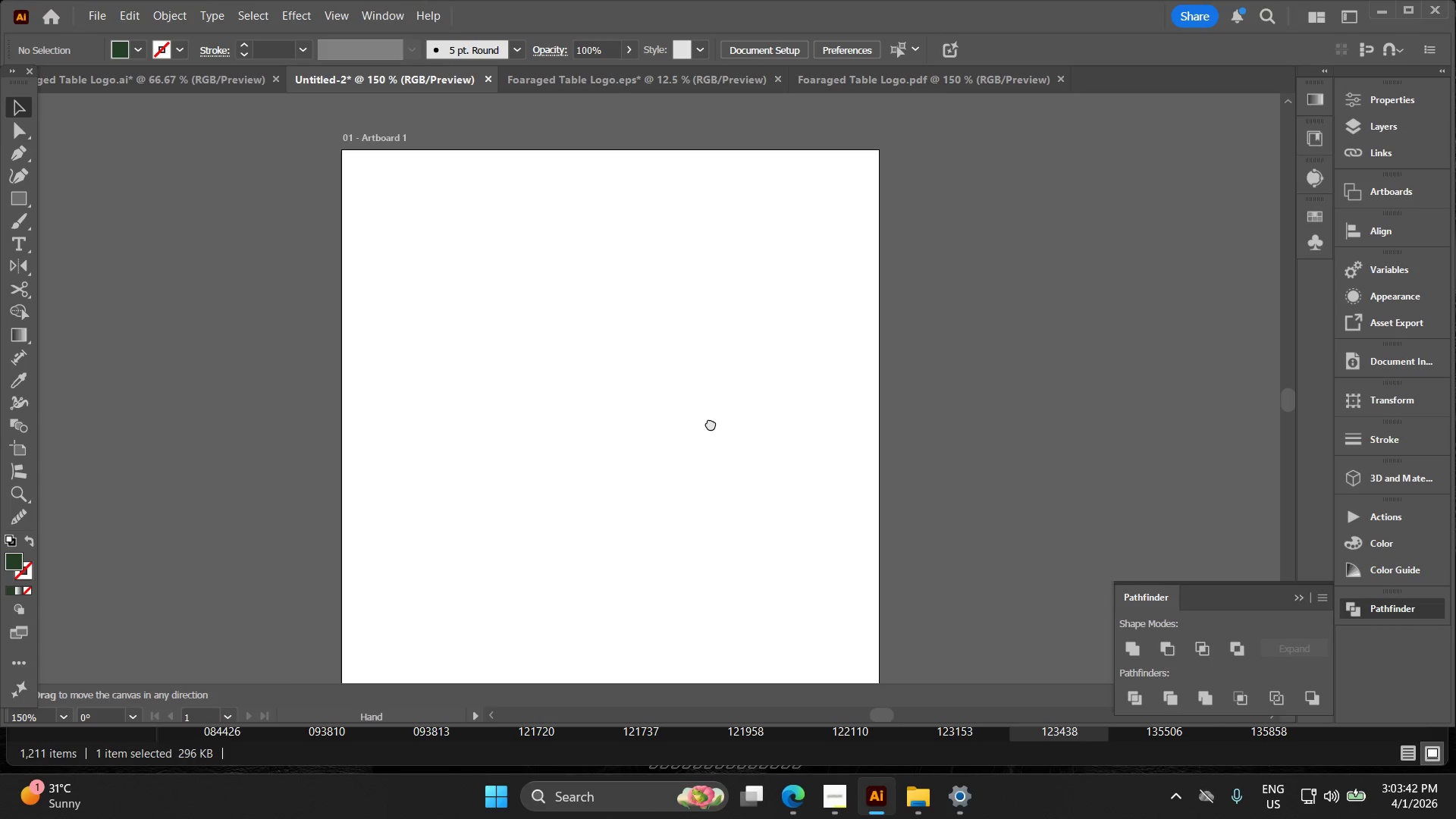 
left_click_drag(start_coordinate=[640, 427], to_coordinate=[643, 442])
 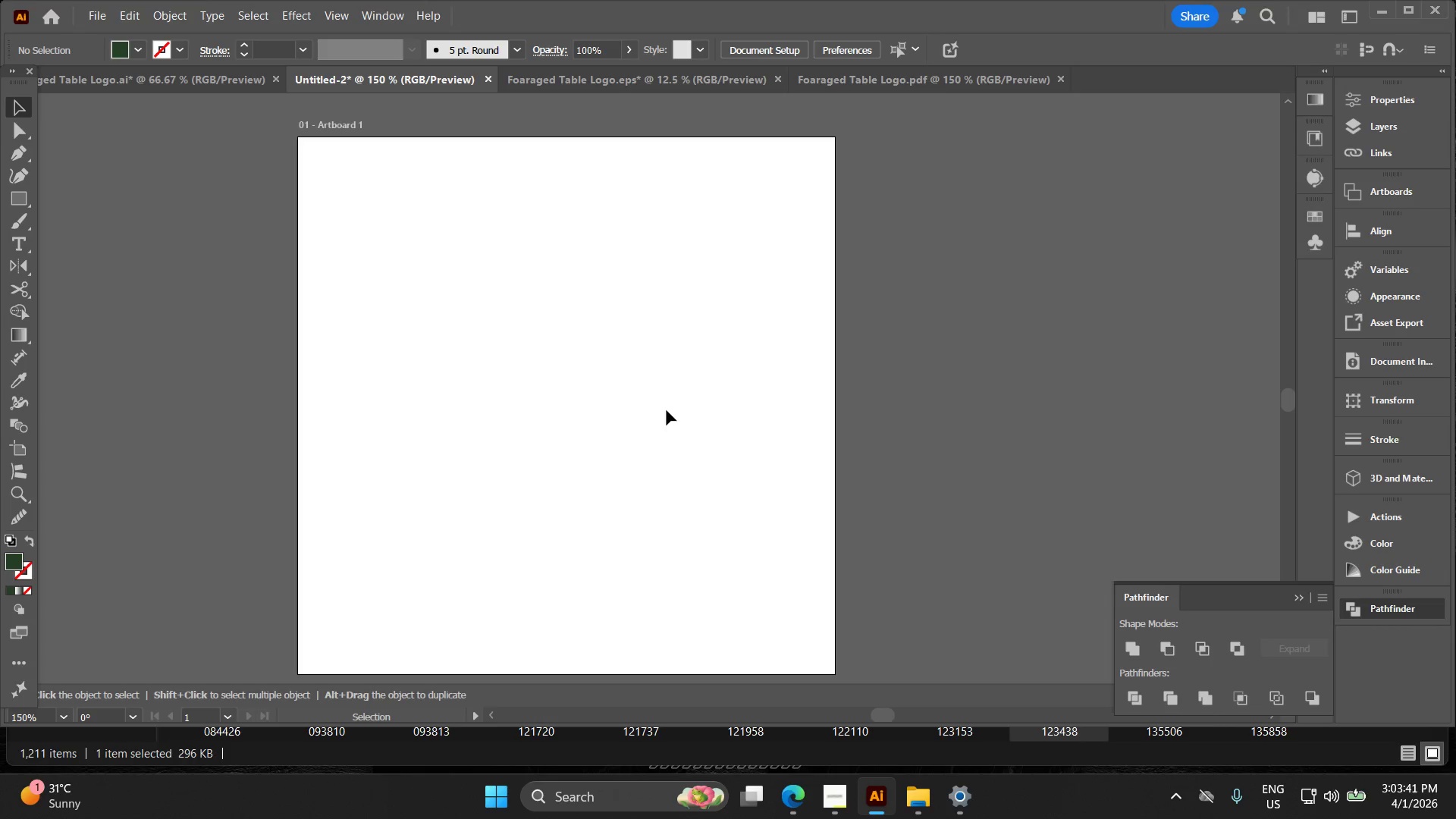 
hold_key(key=Space, duration=0.34)
 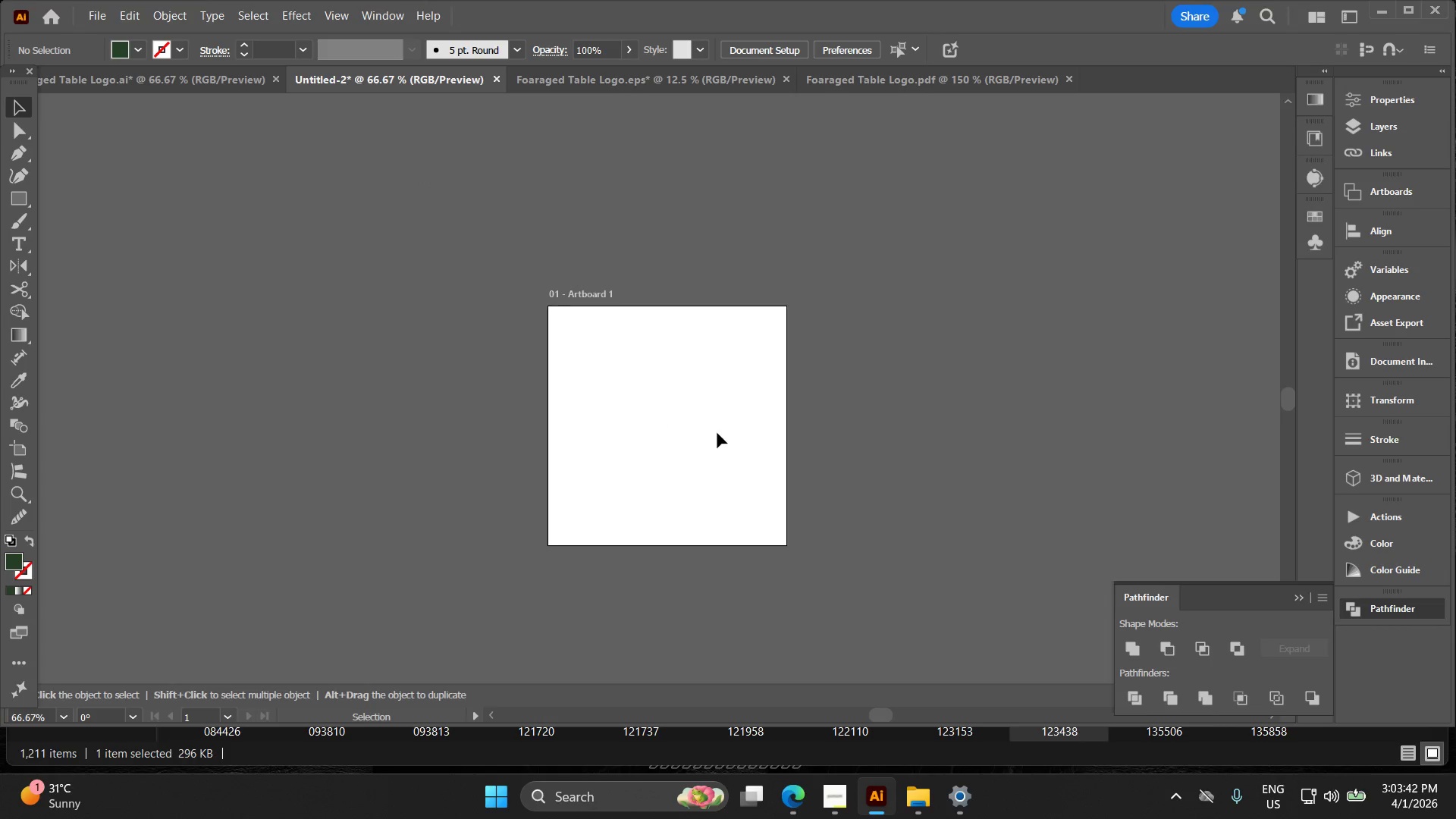 
left_click_drag(start_coordinate=[667, 410], to_coordinate=[711, 423])
 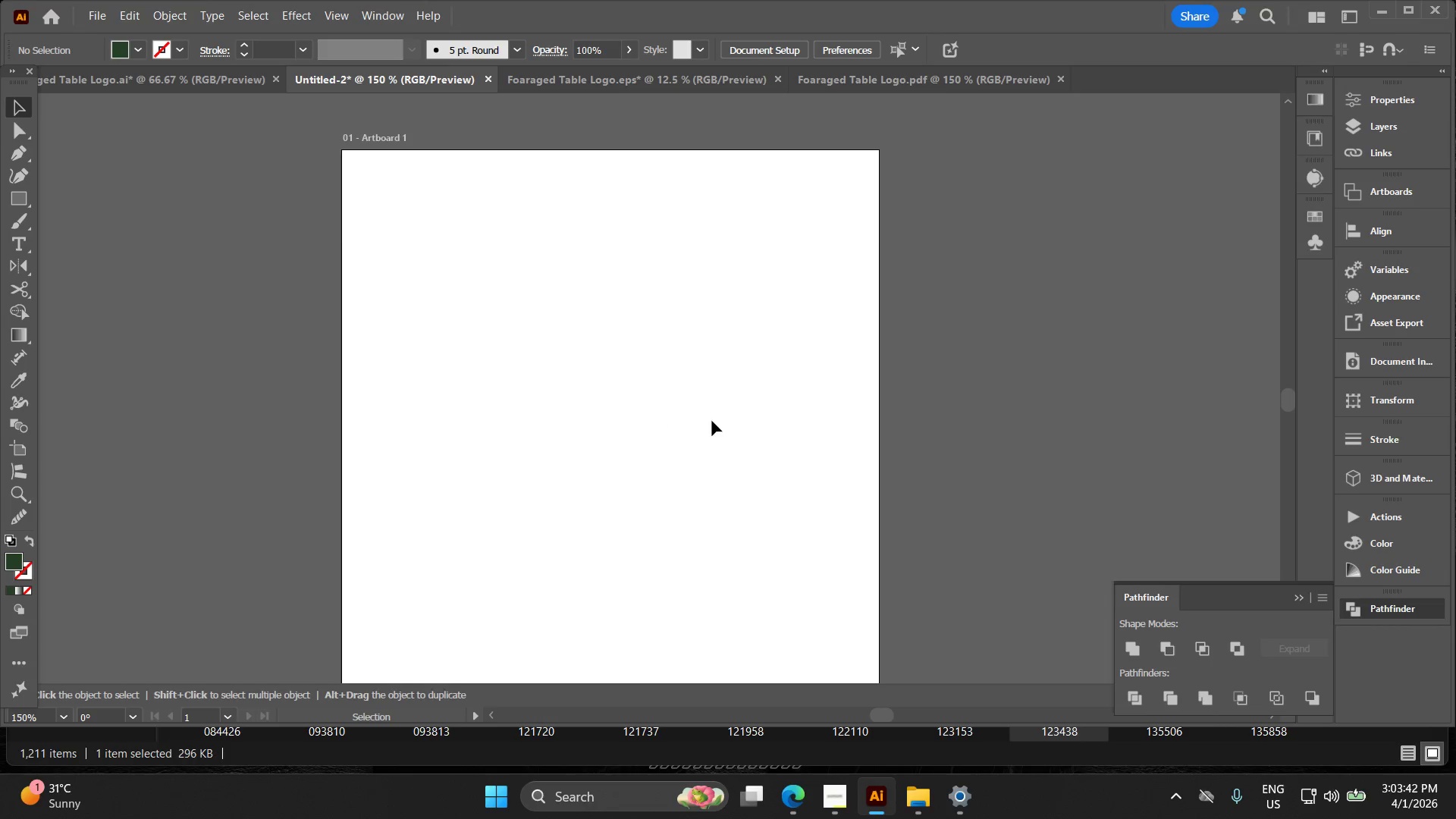 
key(Alt+AltLeft)
 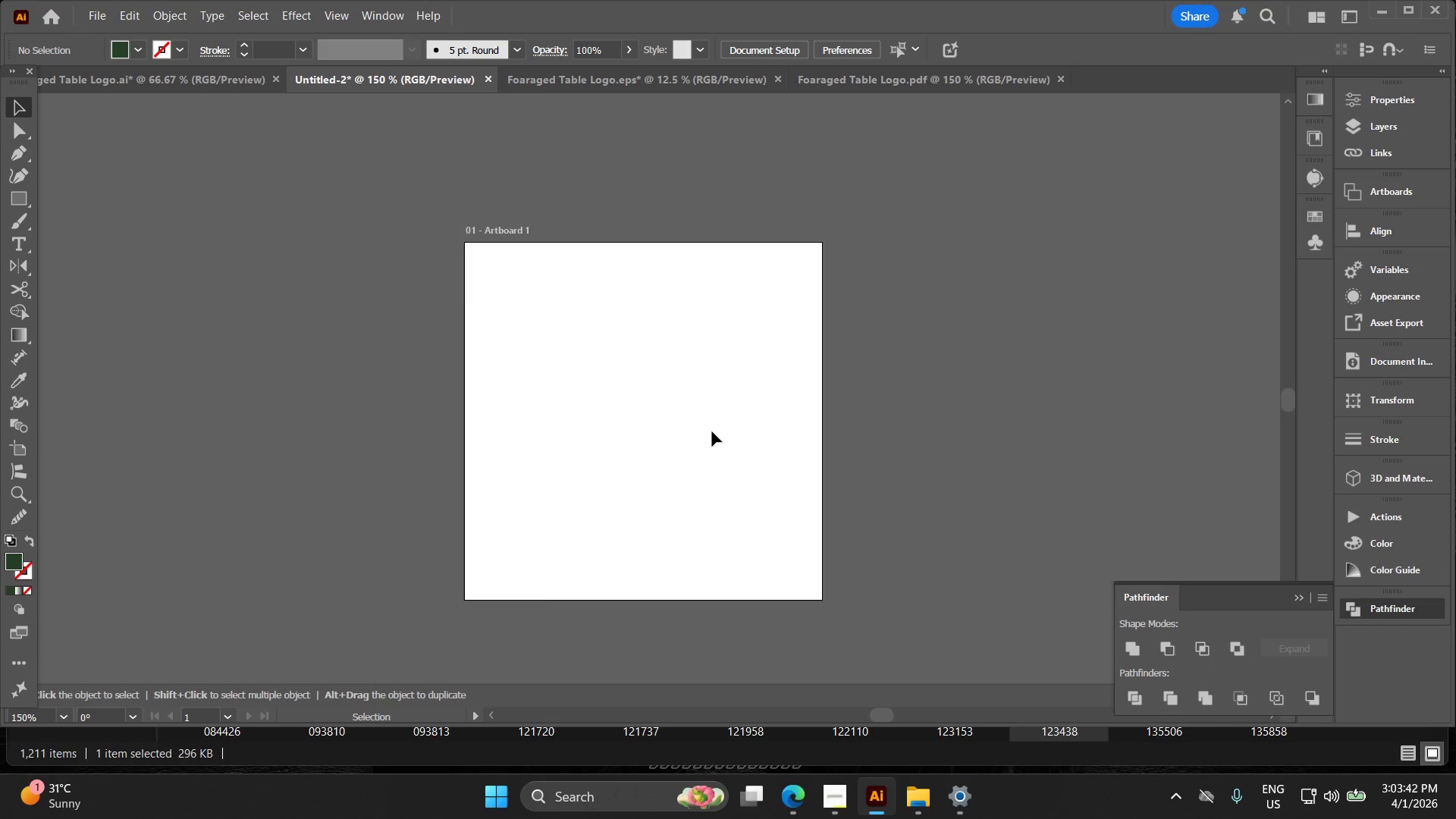 
key(Space)
 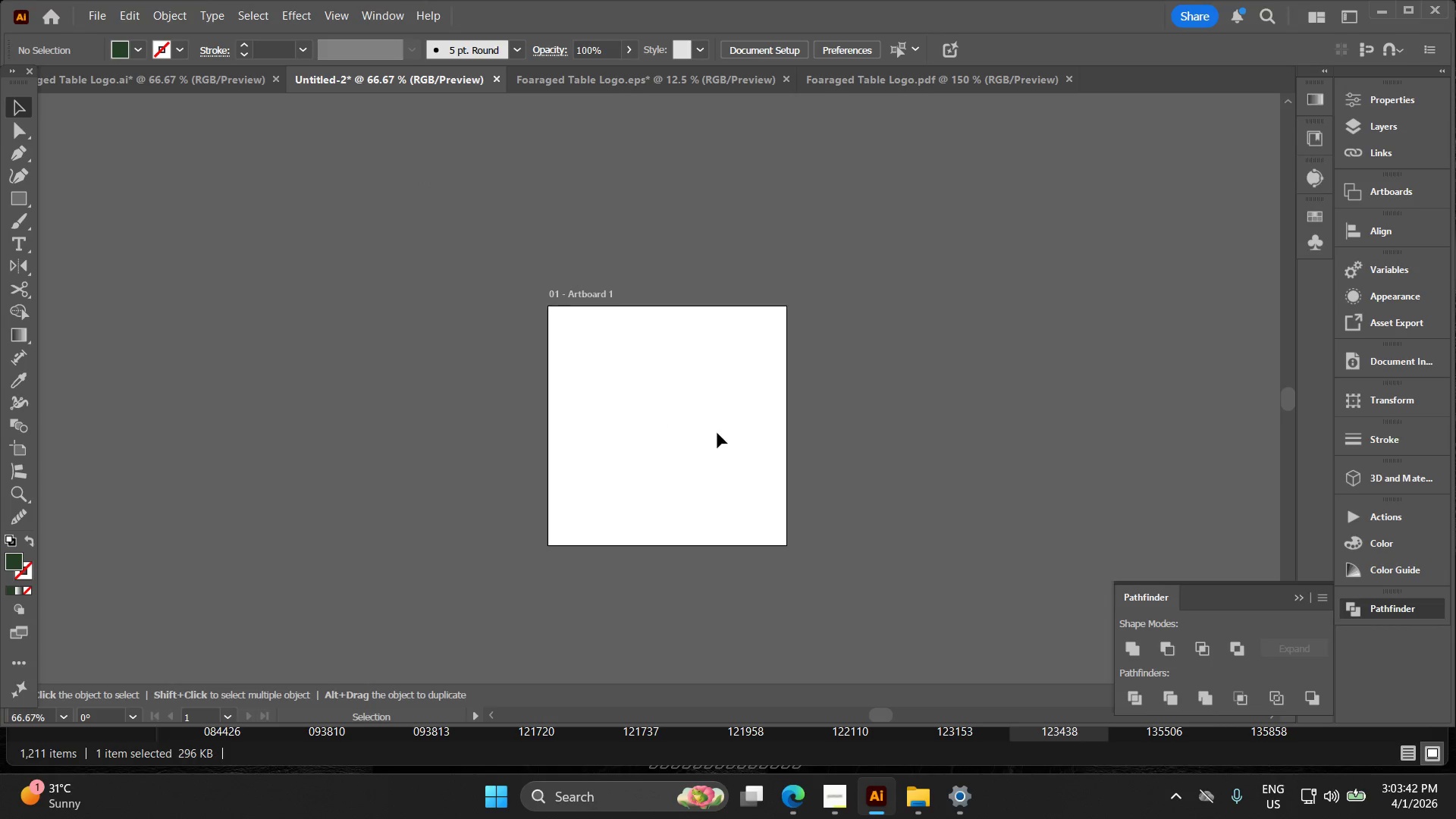 
left_click_drag(start_coordinate=[717, 429], to_coordinate=[698, 408])
 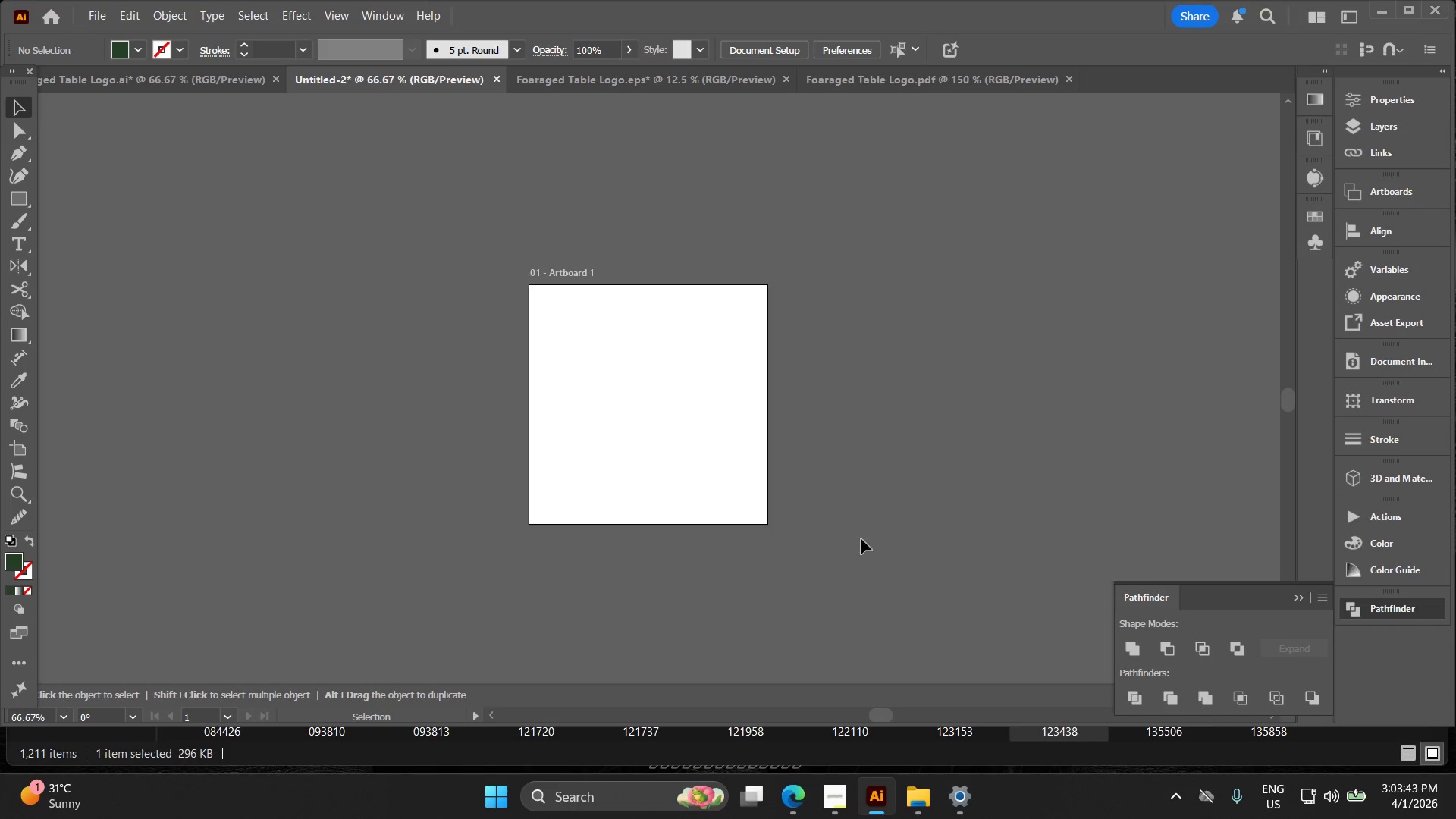 
left_click_drag(start_coordinate=[856, 540], to_coordinate=[493, 284])
 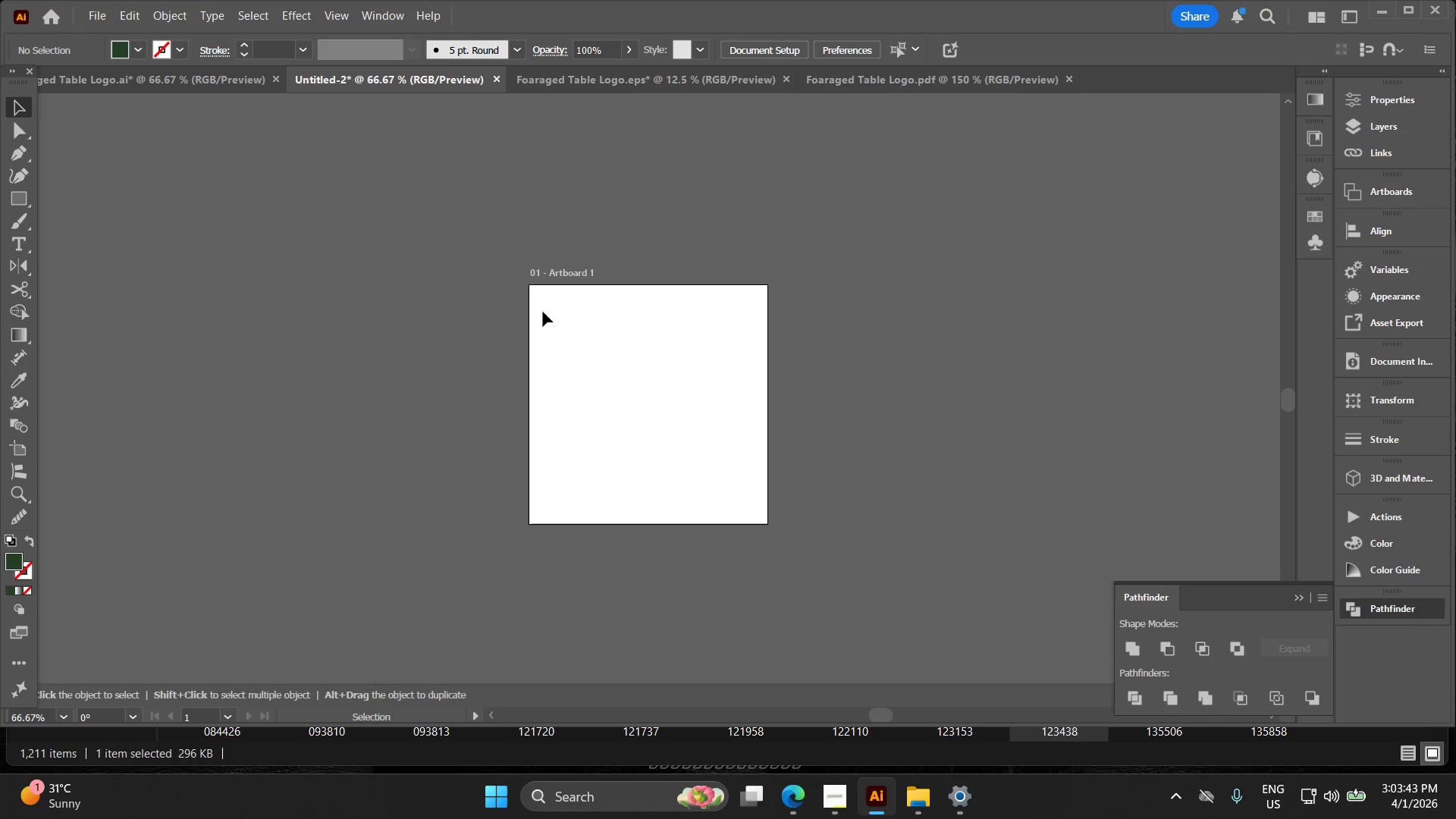 
key(Alt+AltLeft)
 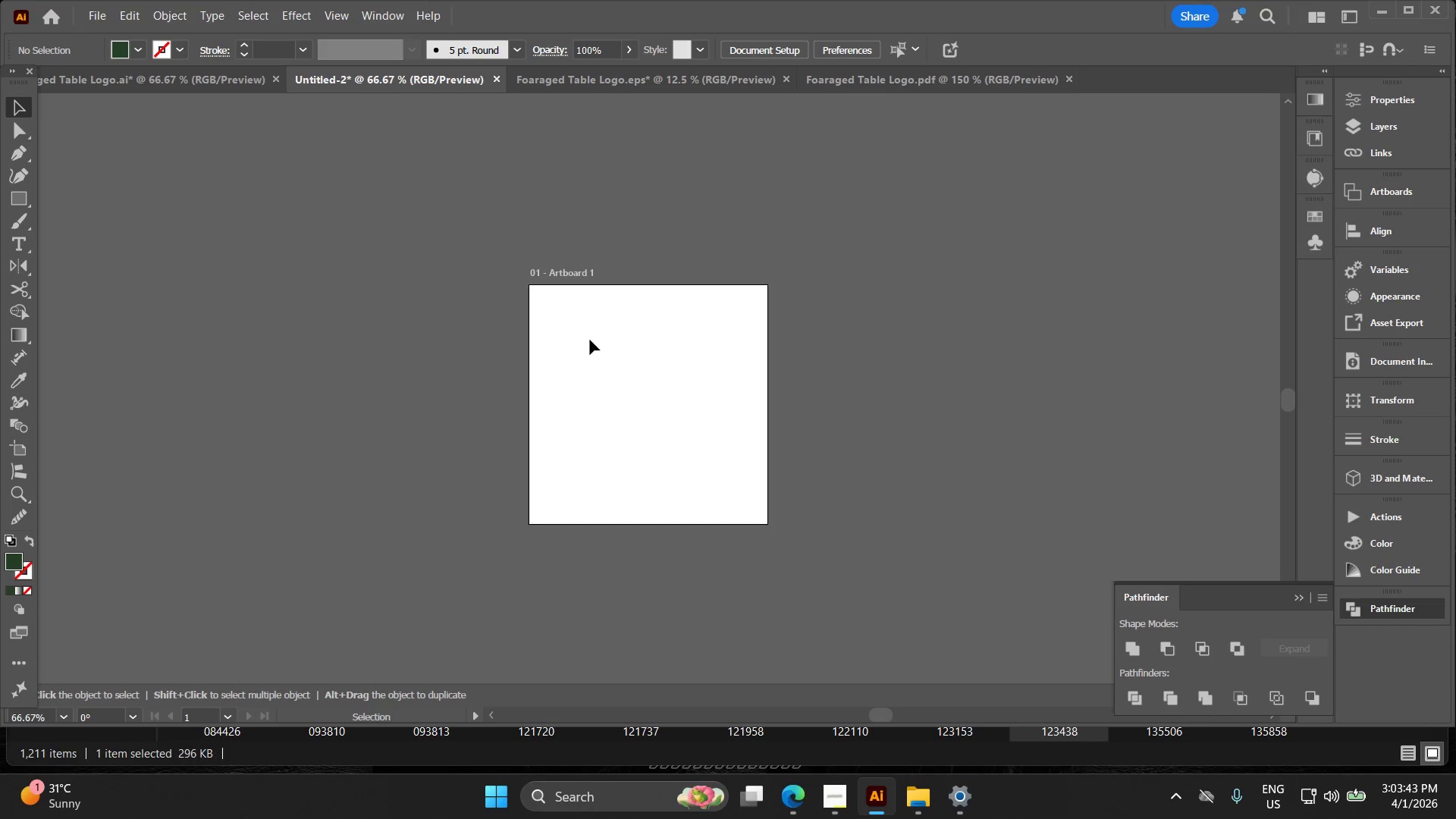 
key(Alt+AltLeft)
 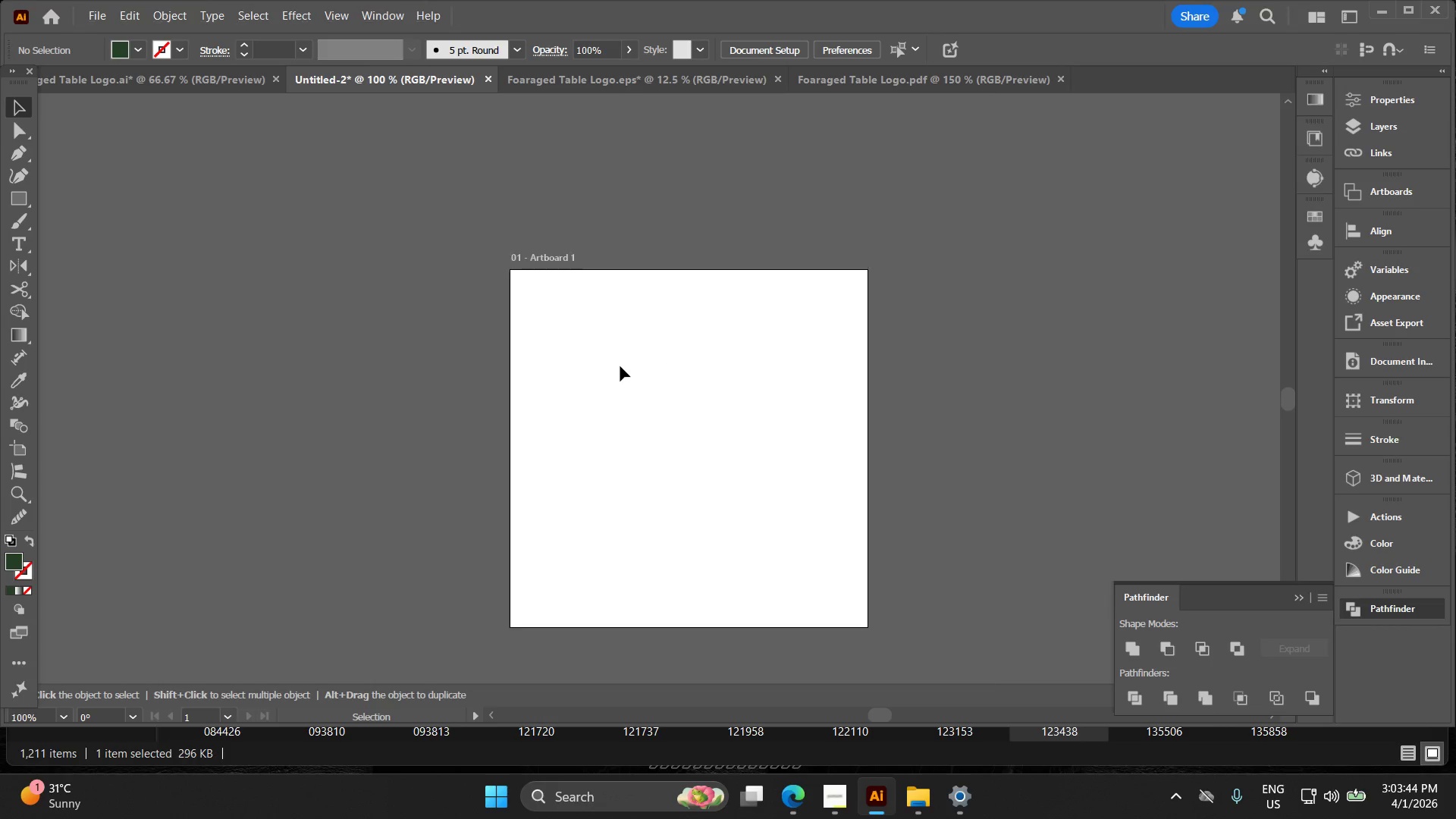 
key(Space)
 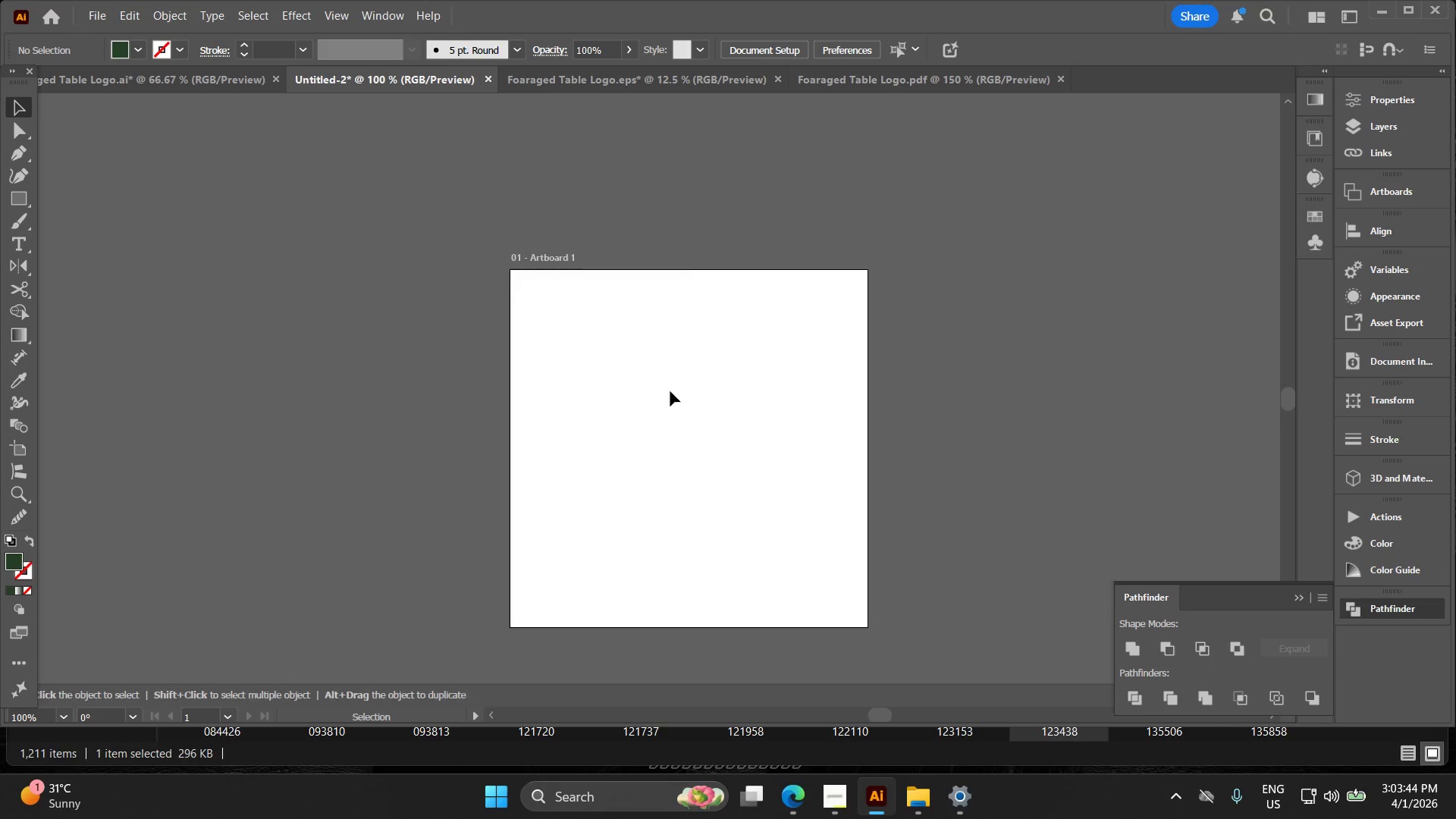 
left_click_drag(start_coordinate=[674, 387], to_coordinate=[579, 330])
 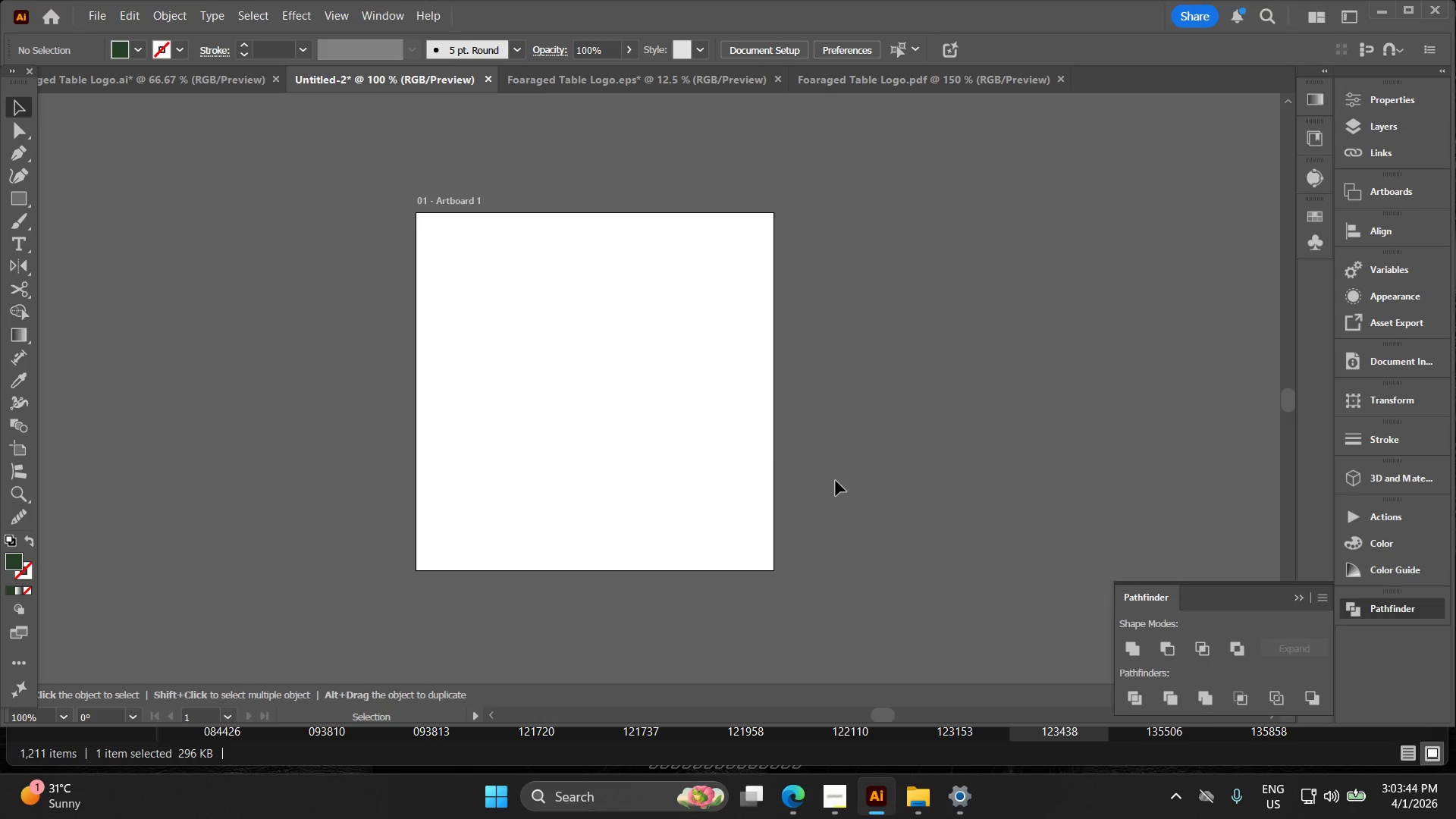 
scroll: coordinate [579, 406], scroll_direction: down, amount: 3.0
 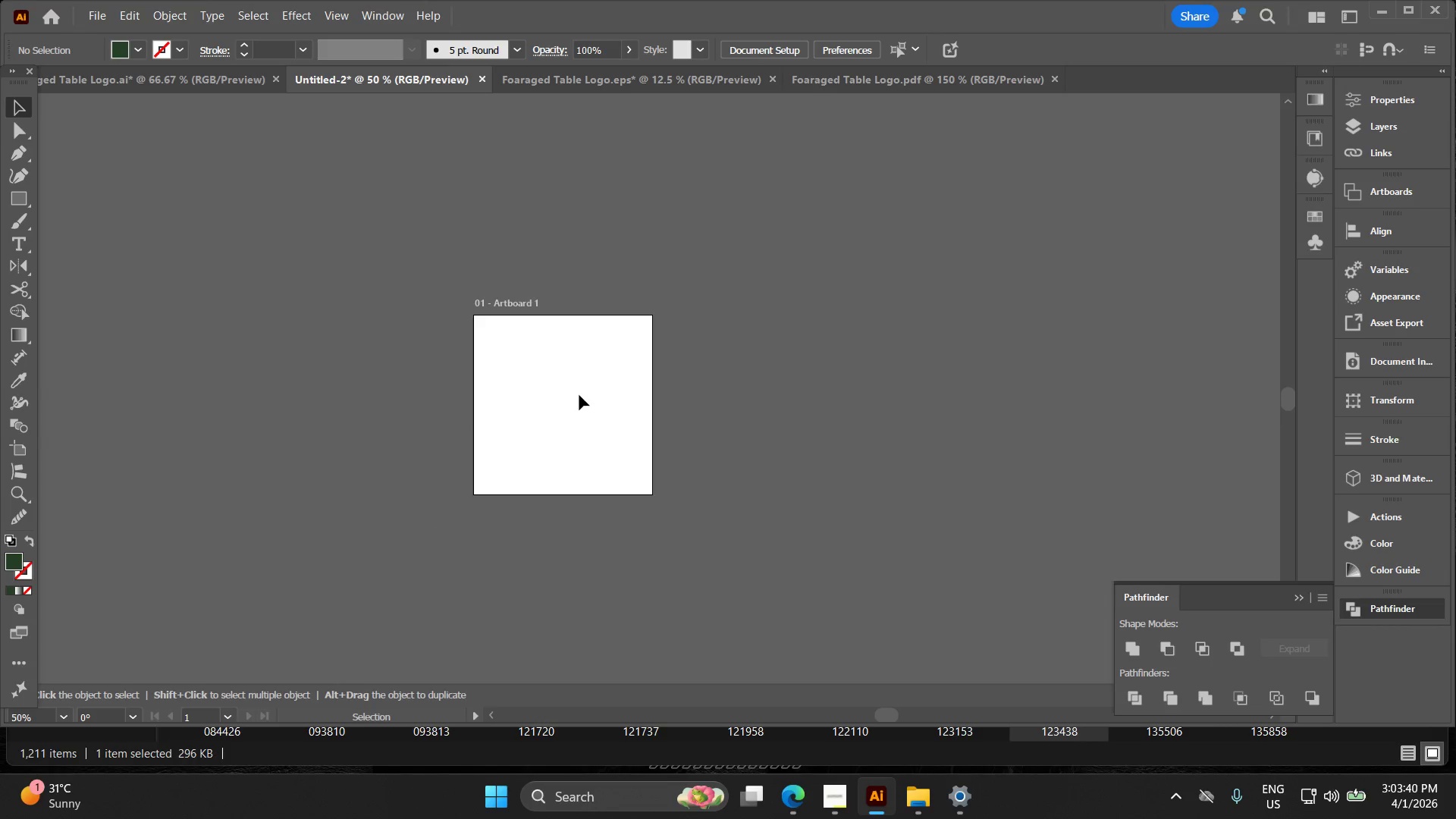 
left_click_drag(start_coordinate=[835, 481], to_coordinate=[485, 273])
 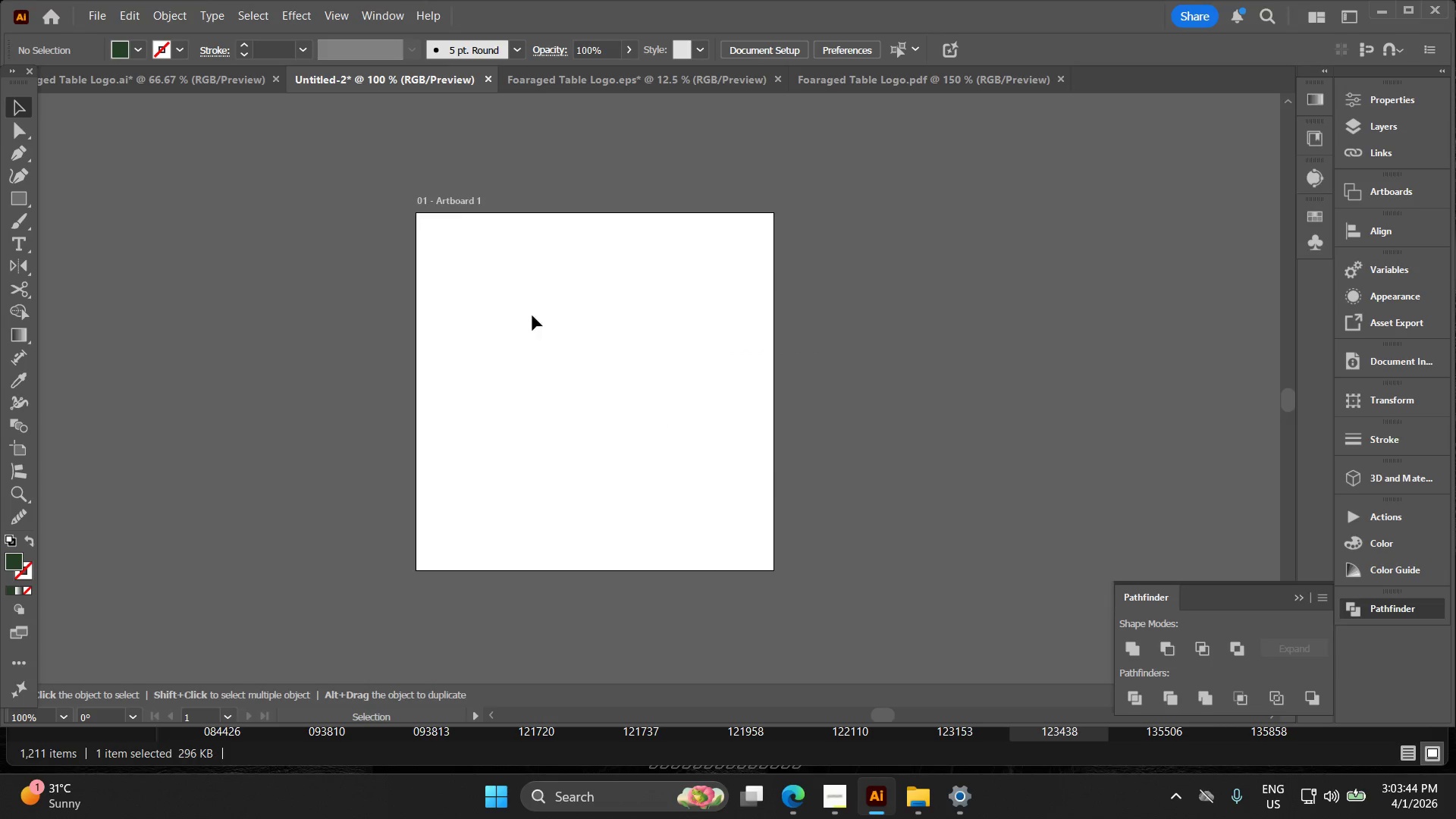 
key(Alt+AltLeft)
 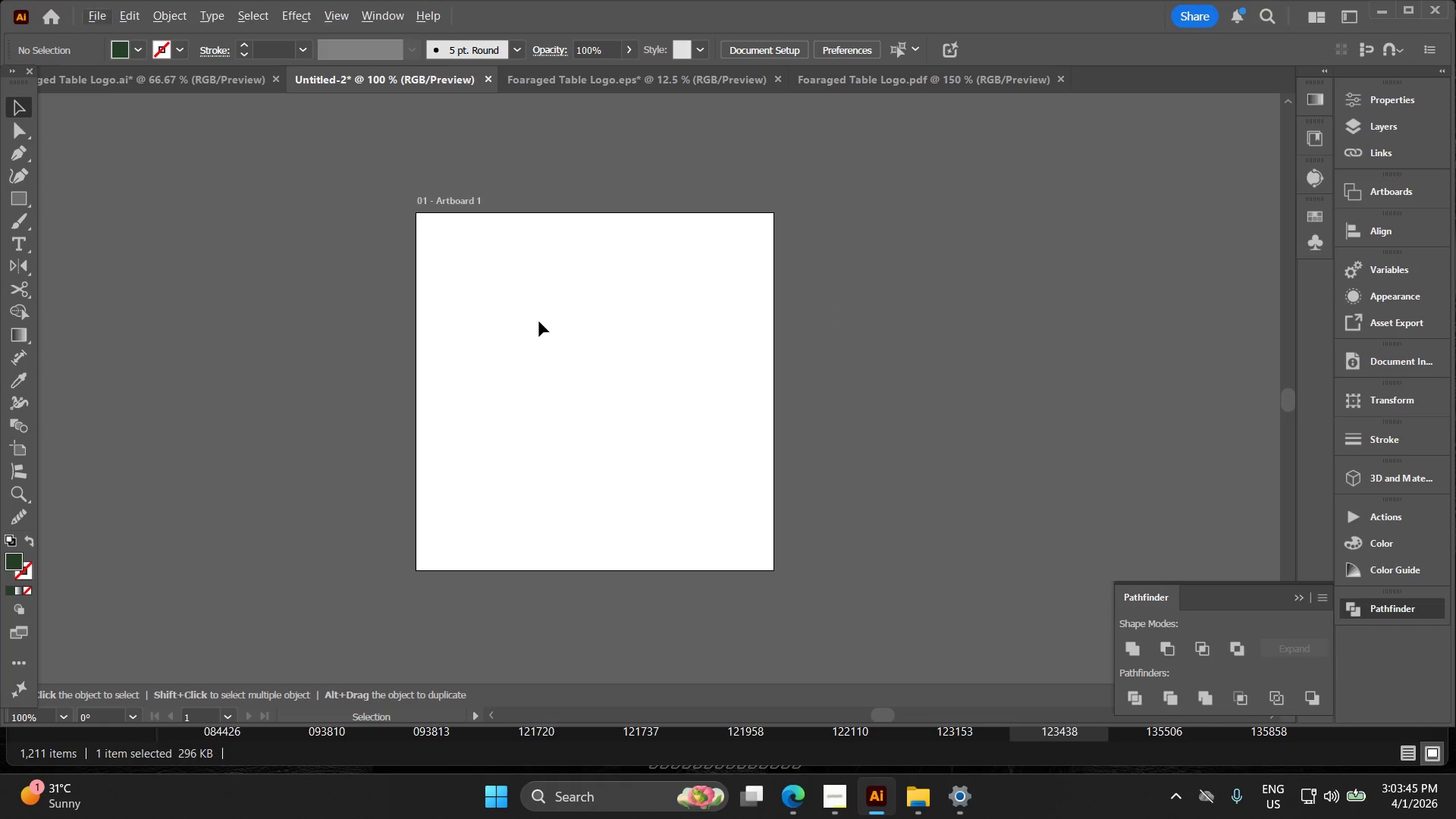 
scroll: coordinate [642, 427], scroll_direction: up, amount: 3.0
 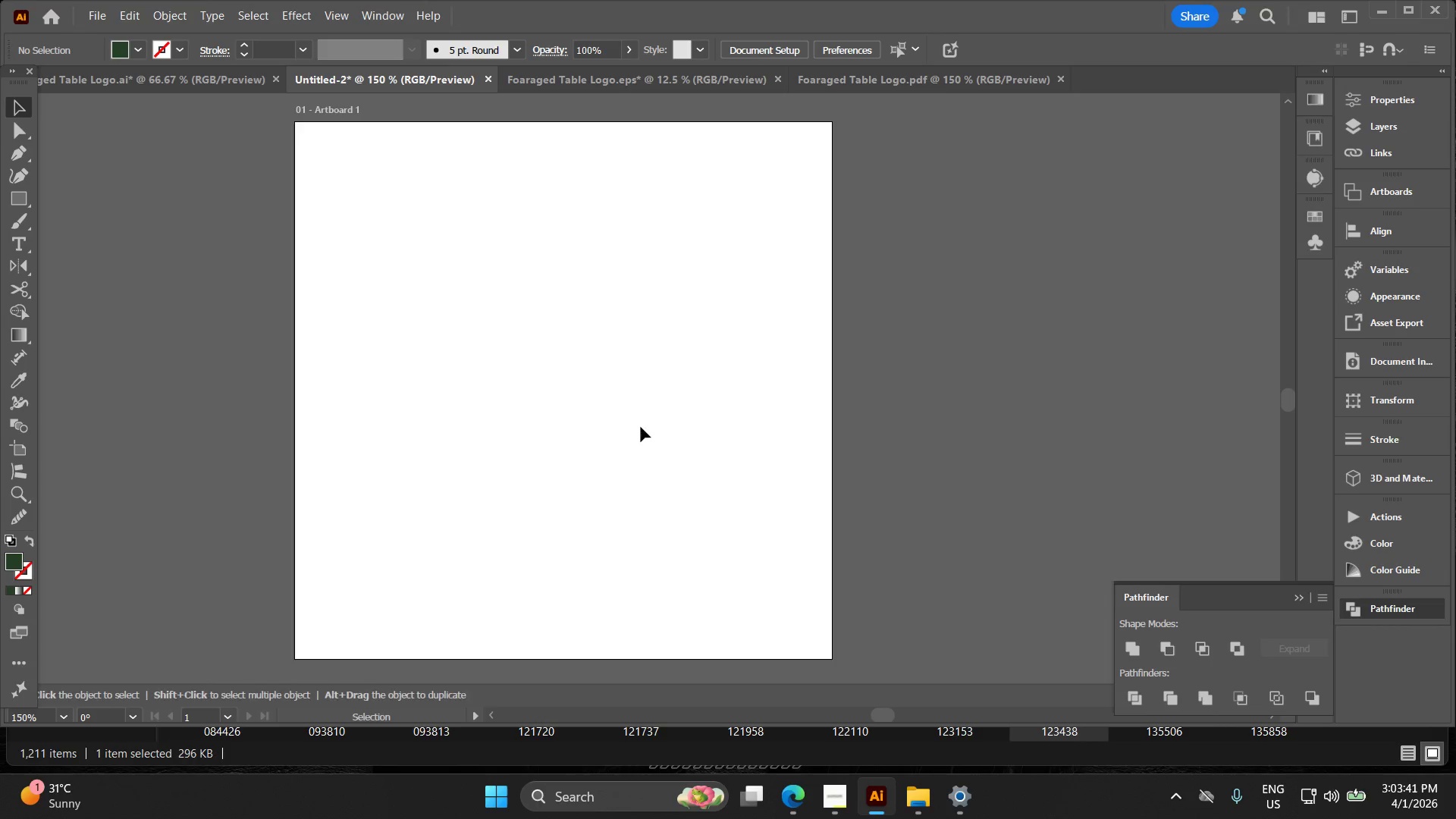 
key(Alt+AltLeft)
 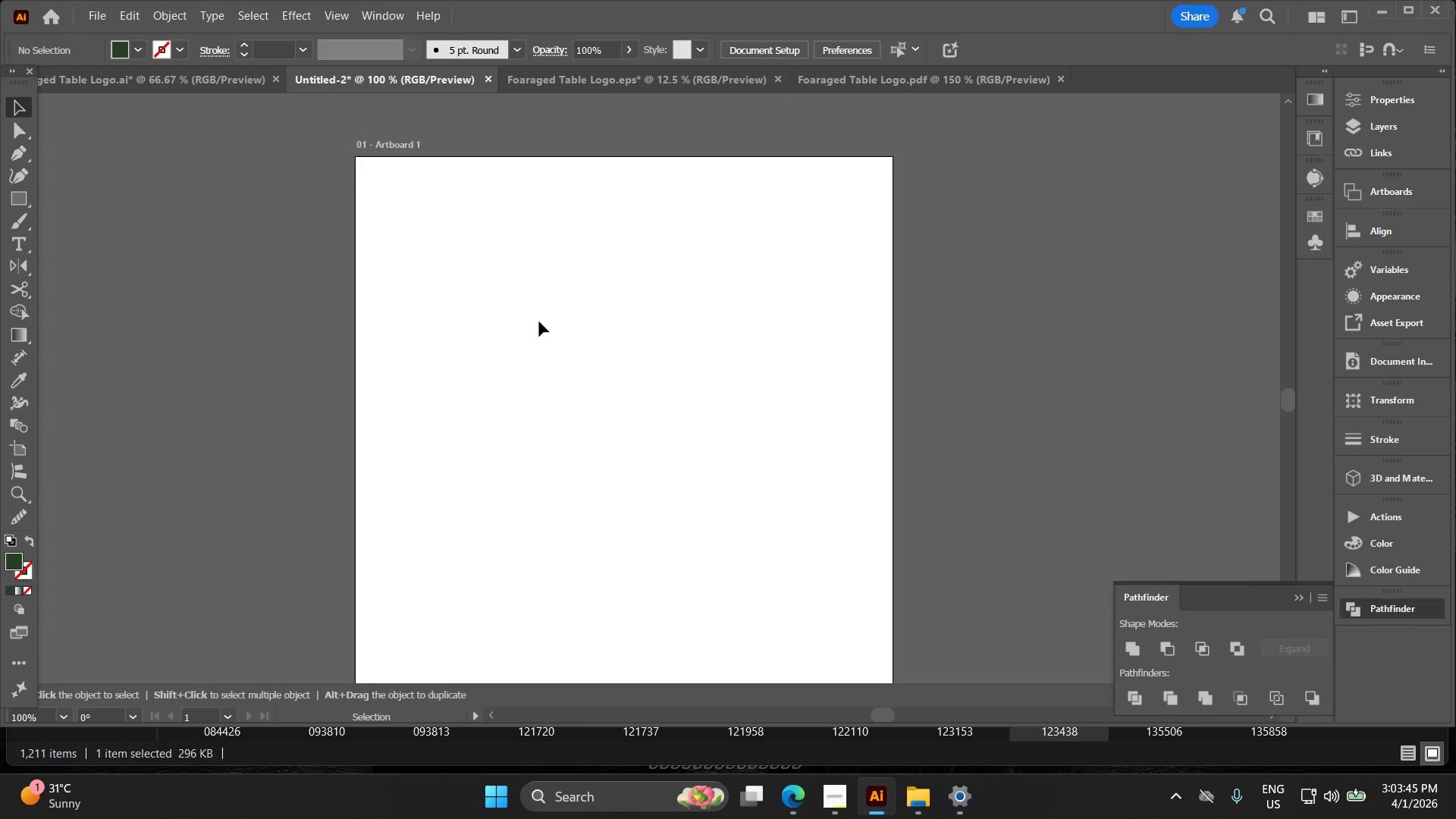 
key(Alt+AltLeft)
 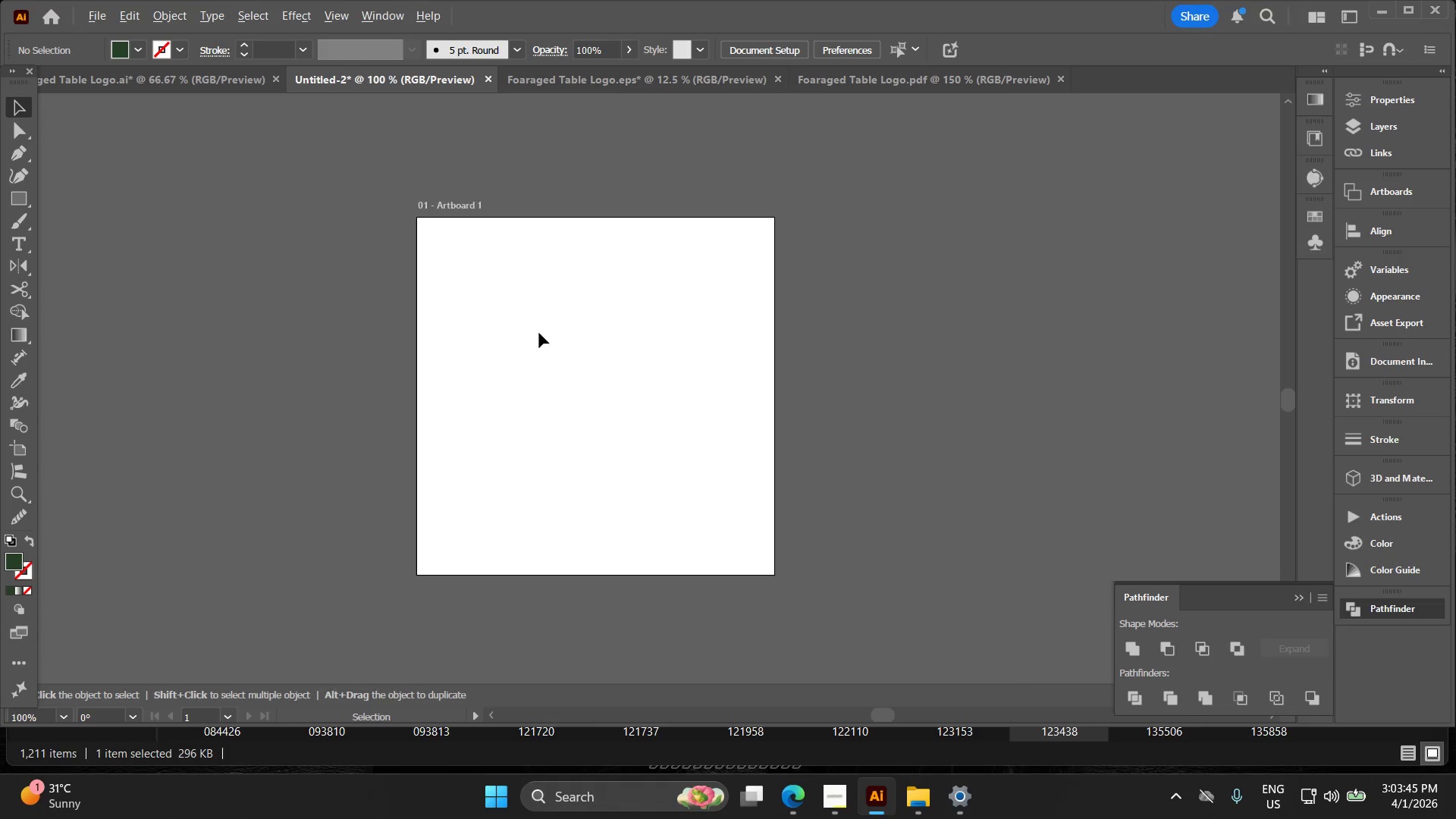 
key(Space)
 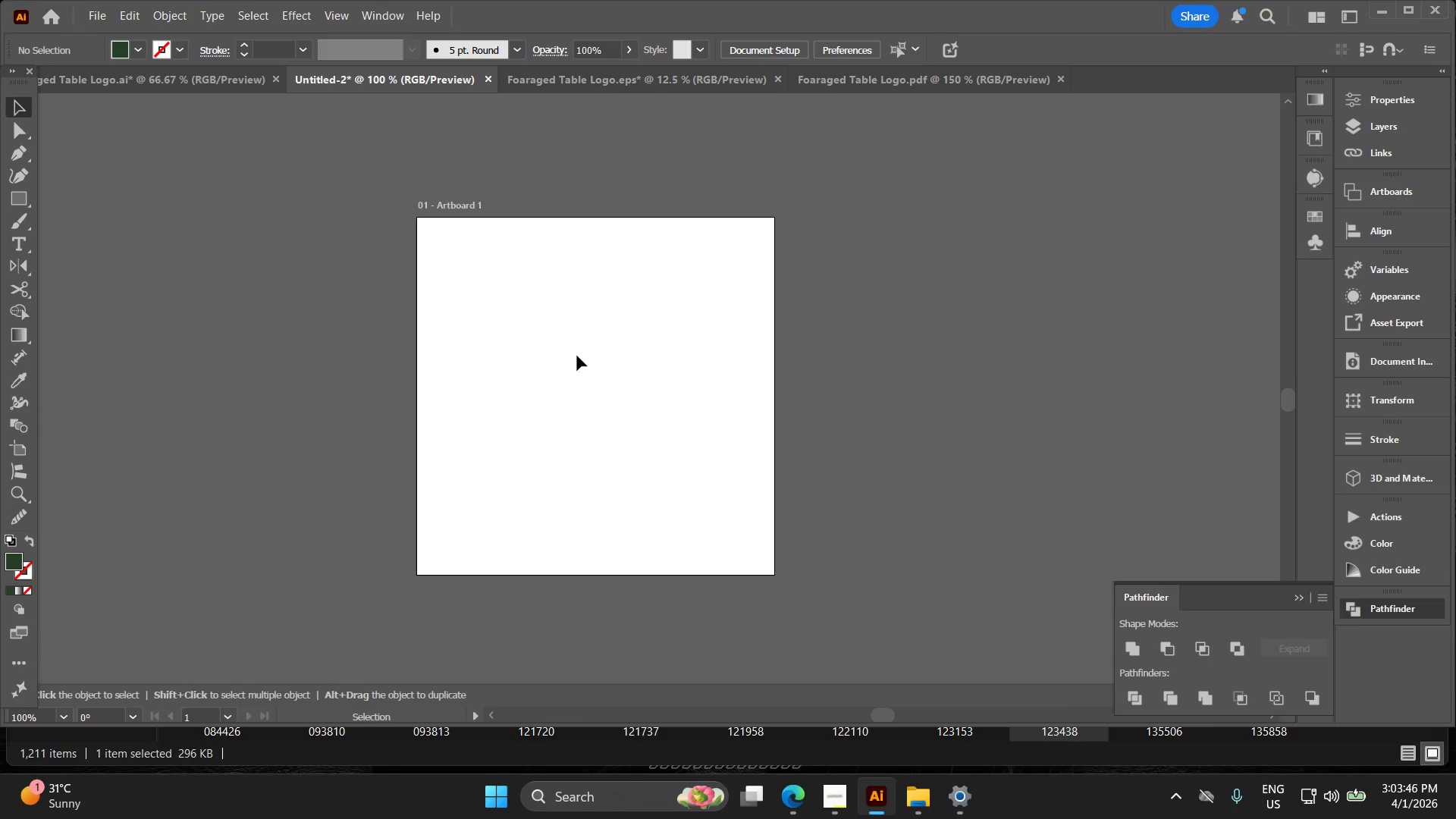 
left_click_drag(start_coordinate=[579, 350], to_coordinate=[469, 280])
 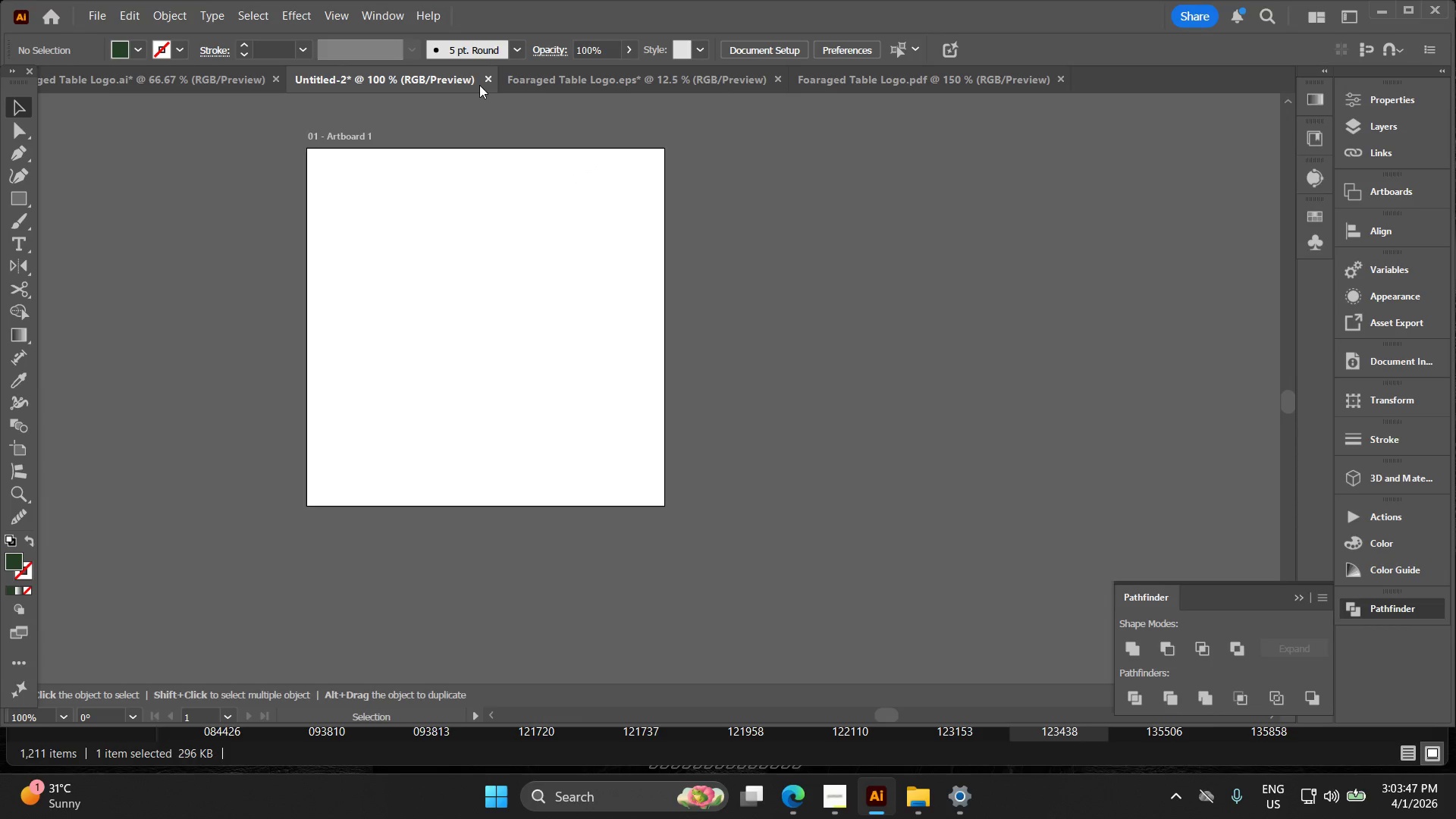 
scroll: coordinate [712, 433], scroll_direction: down, amount: 2.0
 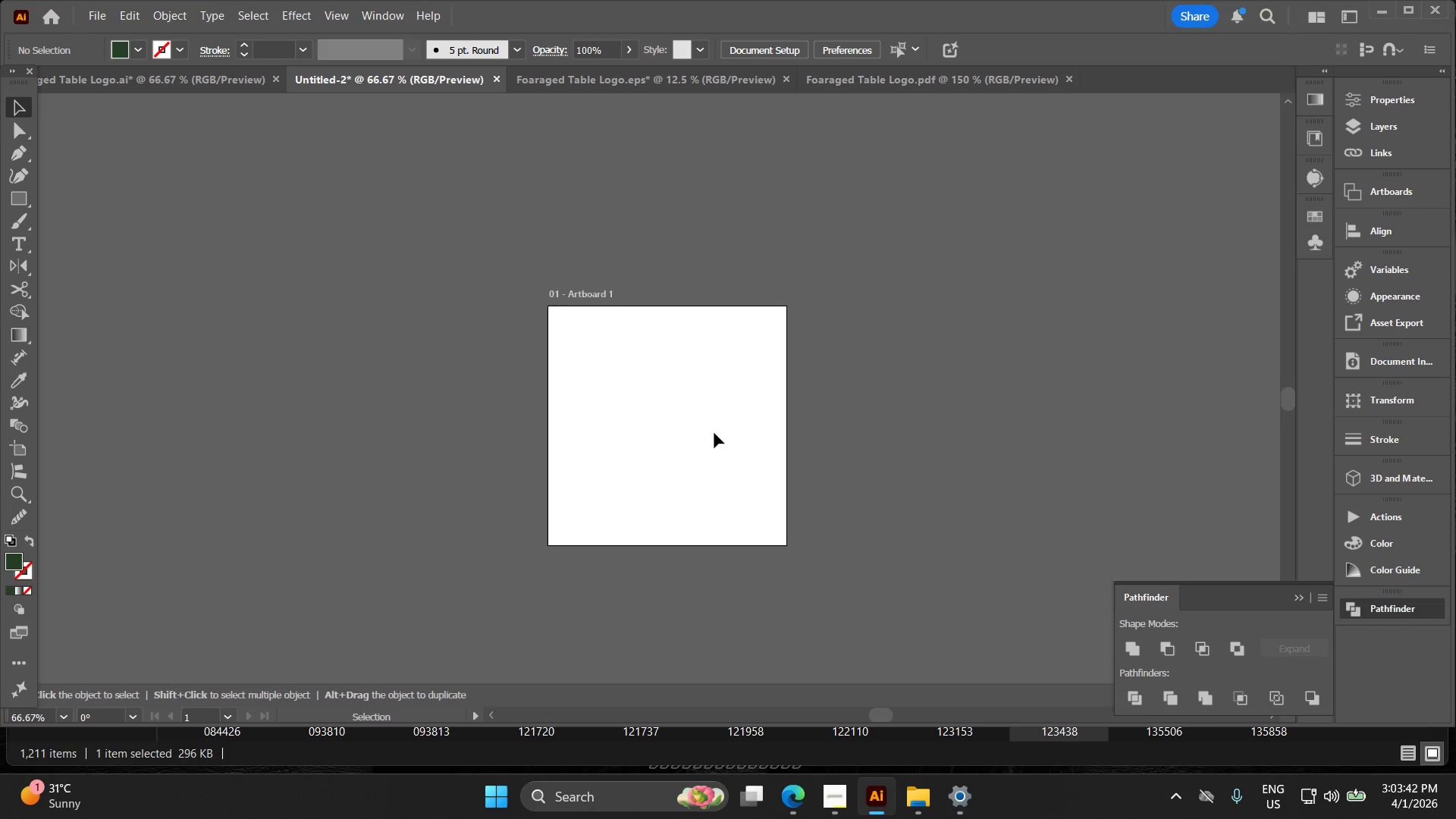 
left_click([485, 79])
 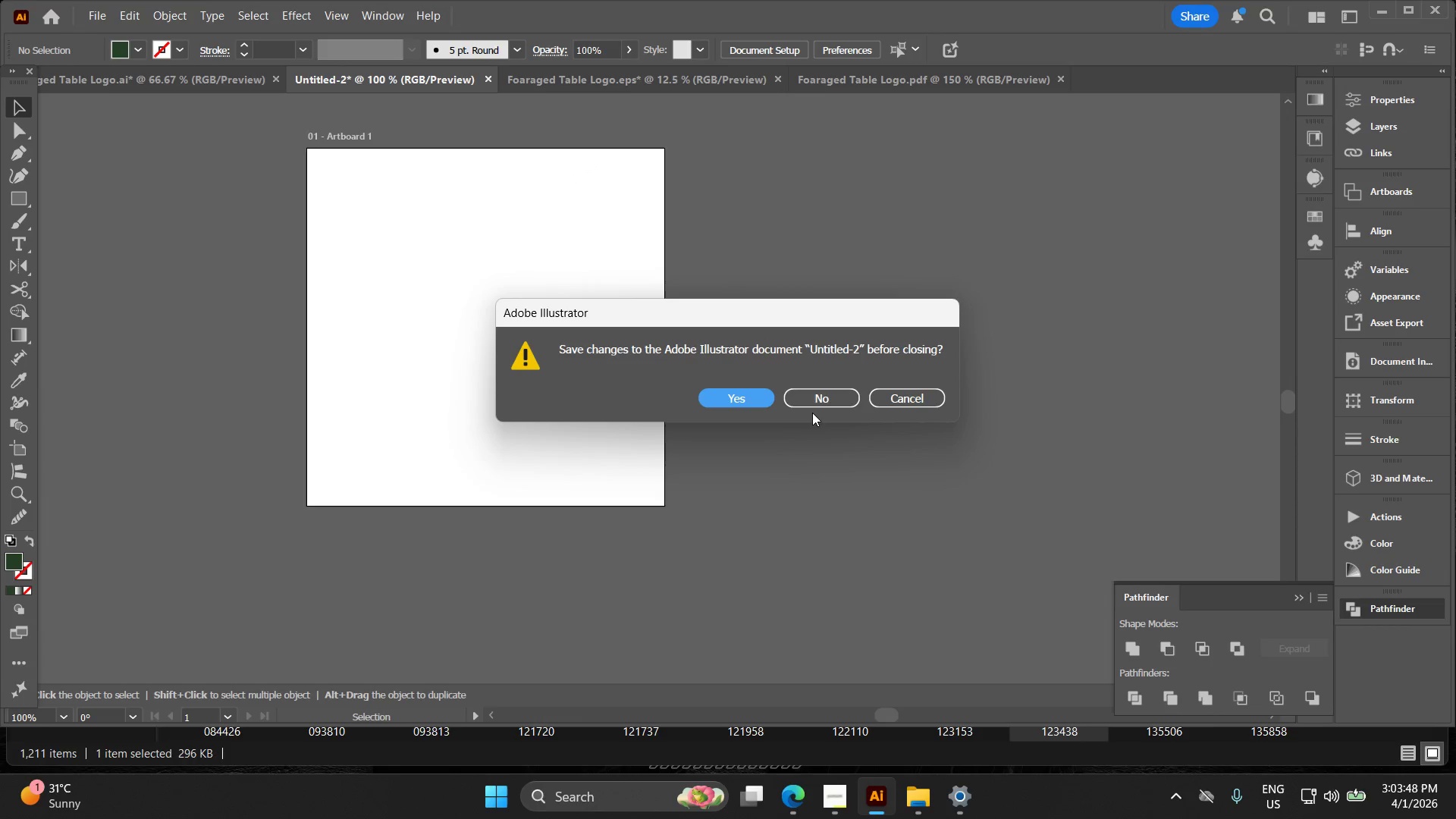 
scroll: coordinate [616, 363], scroll_direction: up, amount: 1.0
 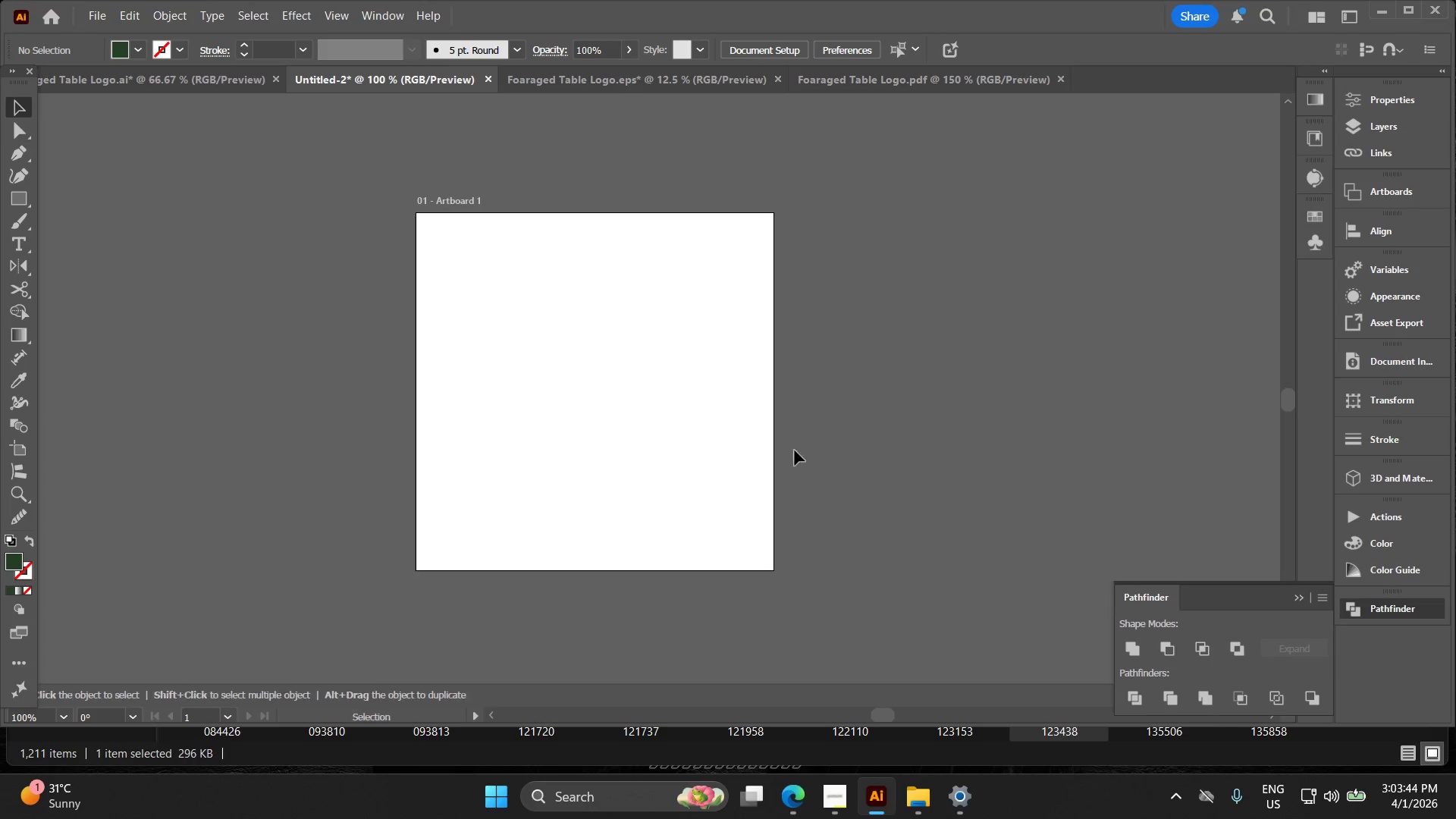 
double_click([811, 401])
 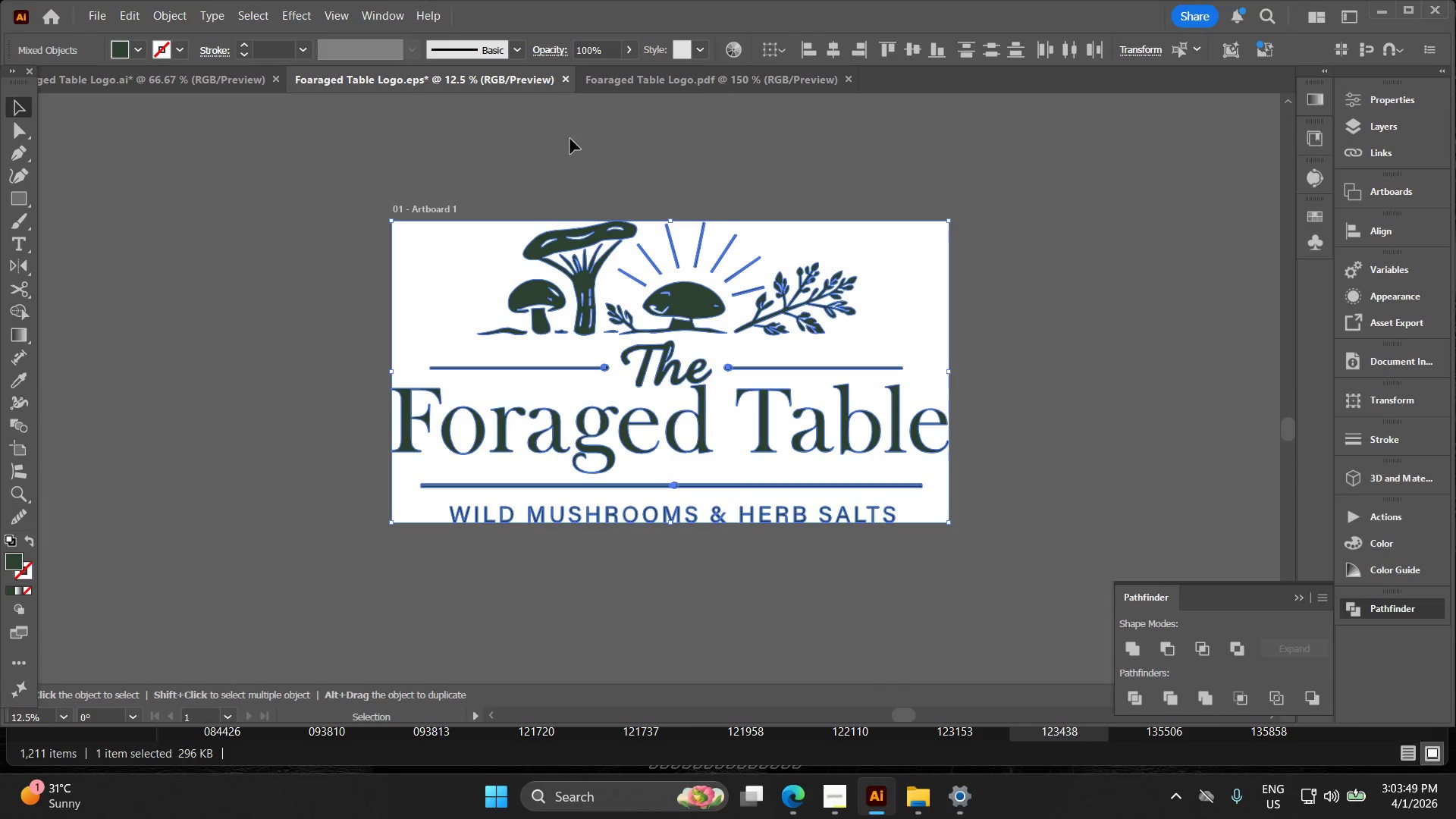 
key(Alt+AltLeft)
 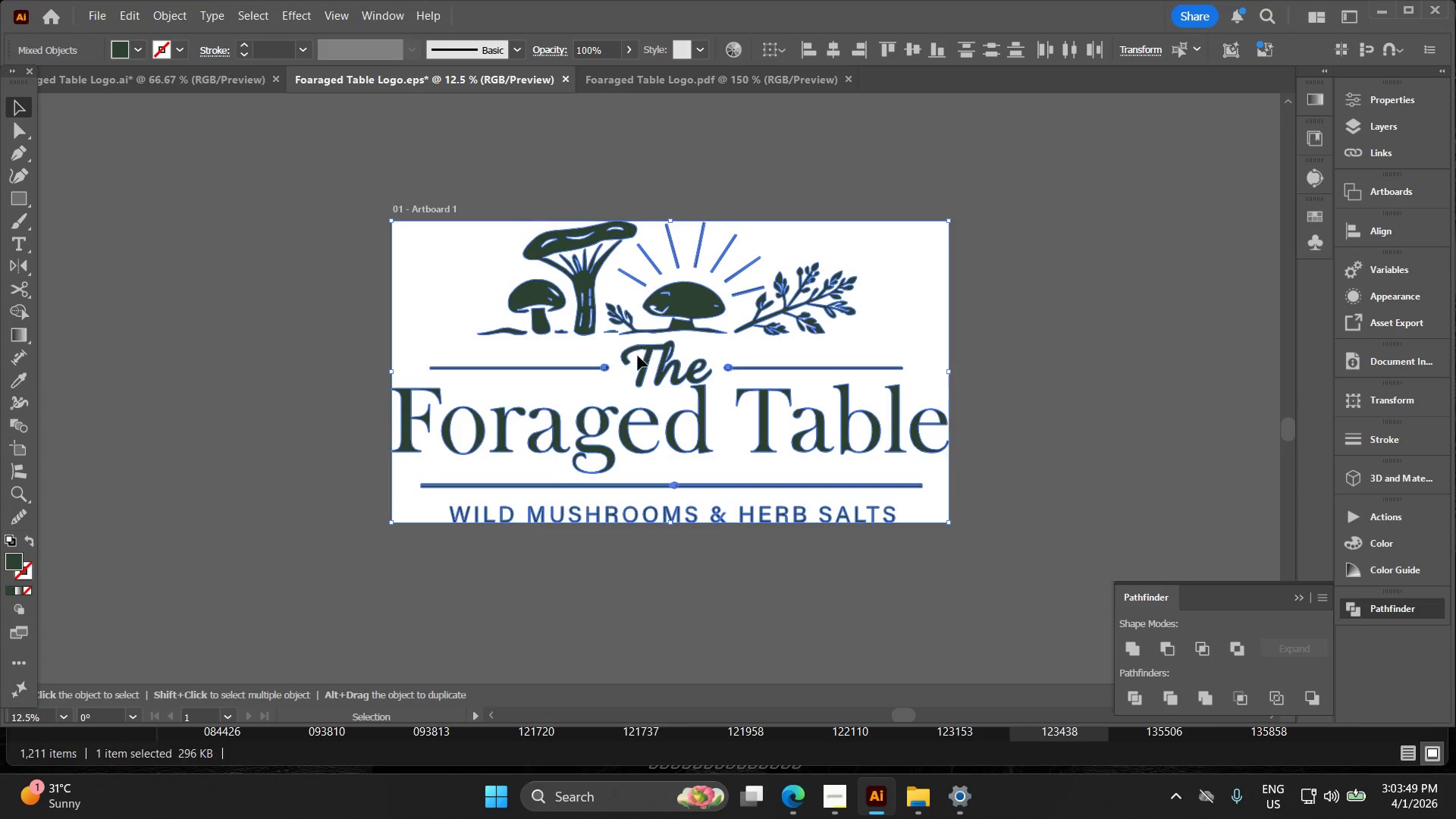 
scroll: coordinate [539, 331], scroll_direction: none, amount: 0.0
 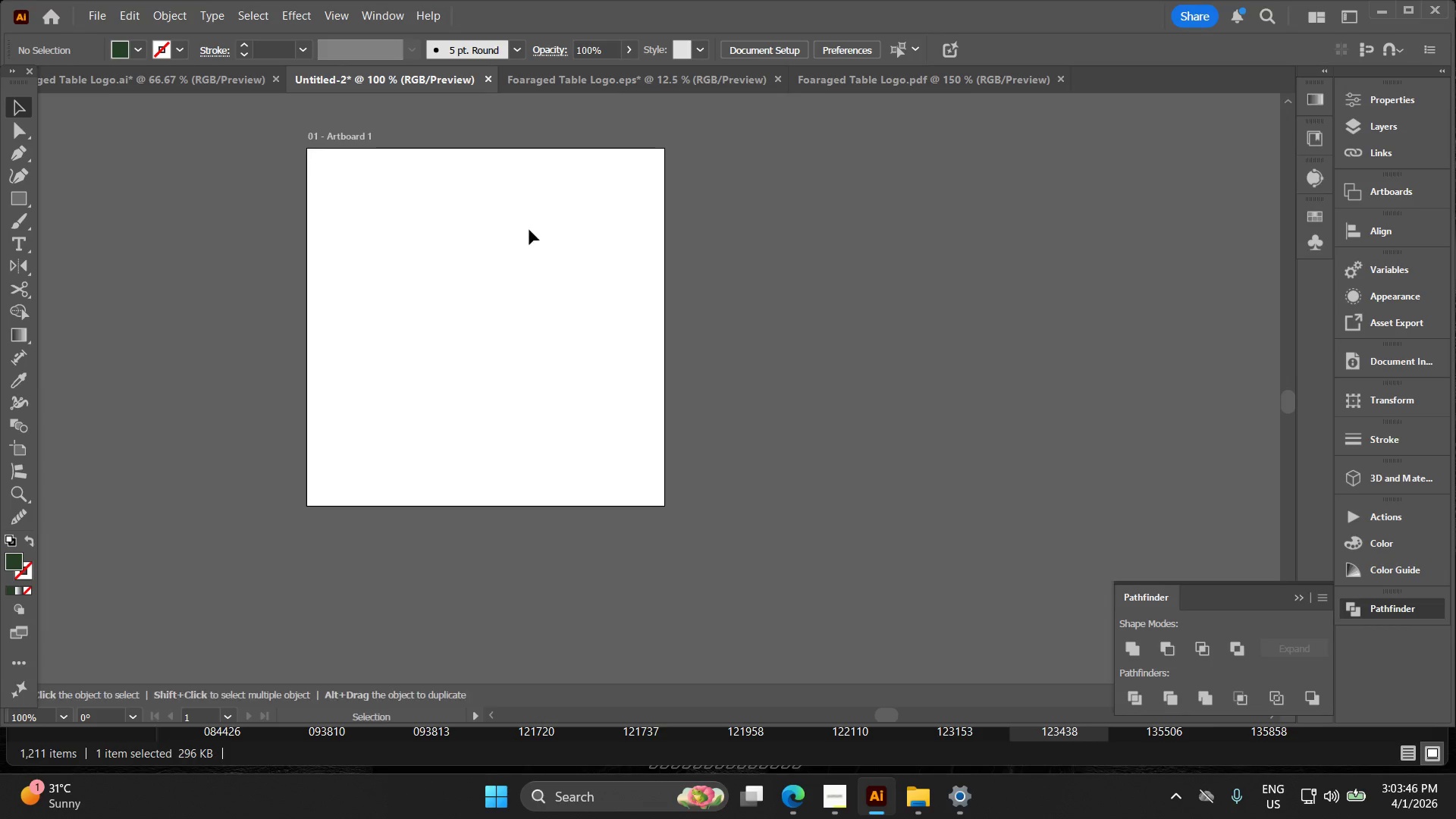 
key(Alt+AltLeft)
 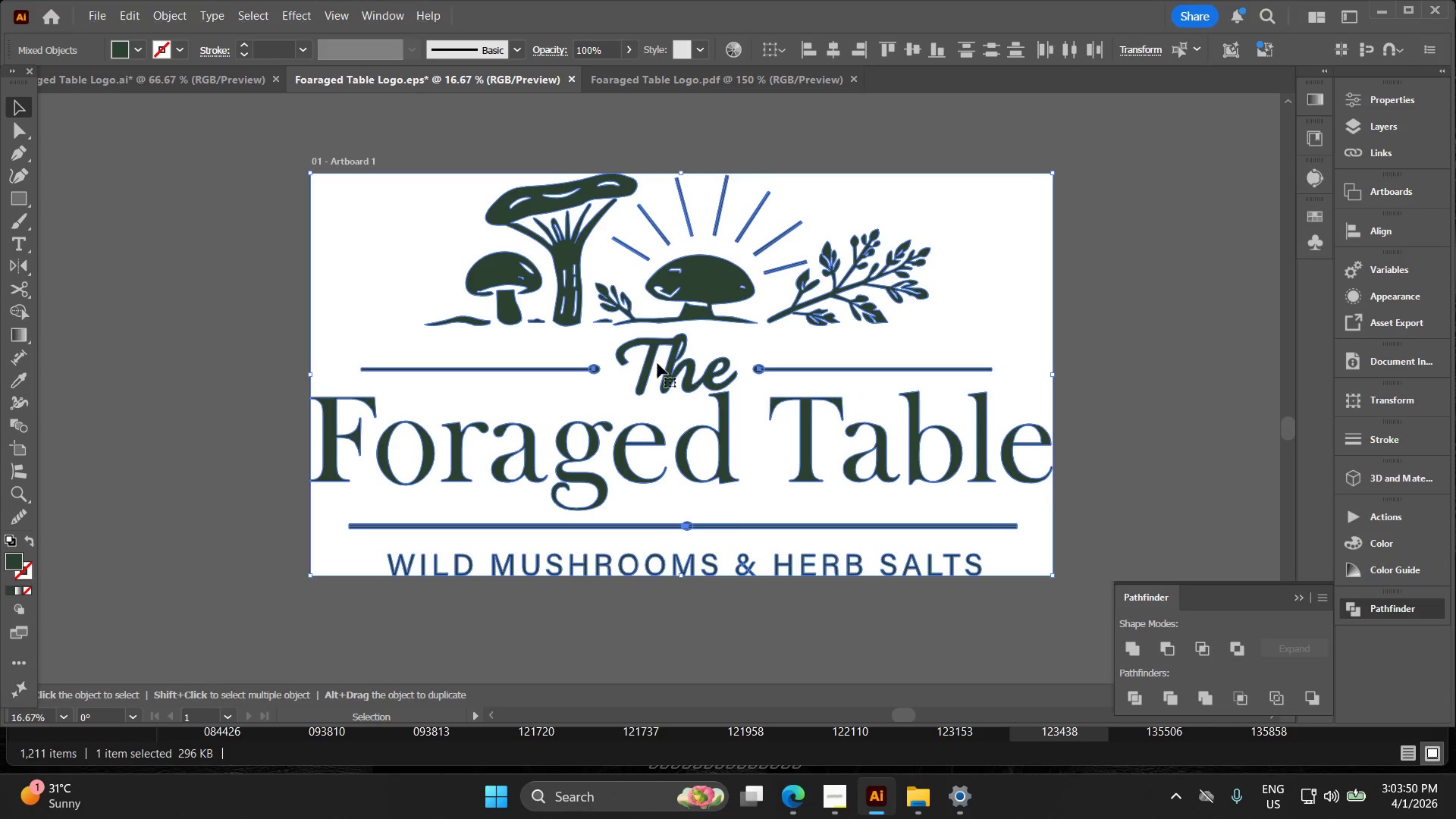 
key(Space)
 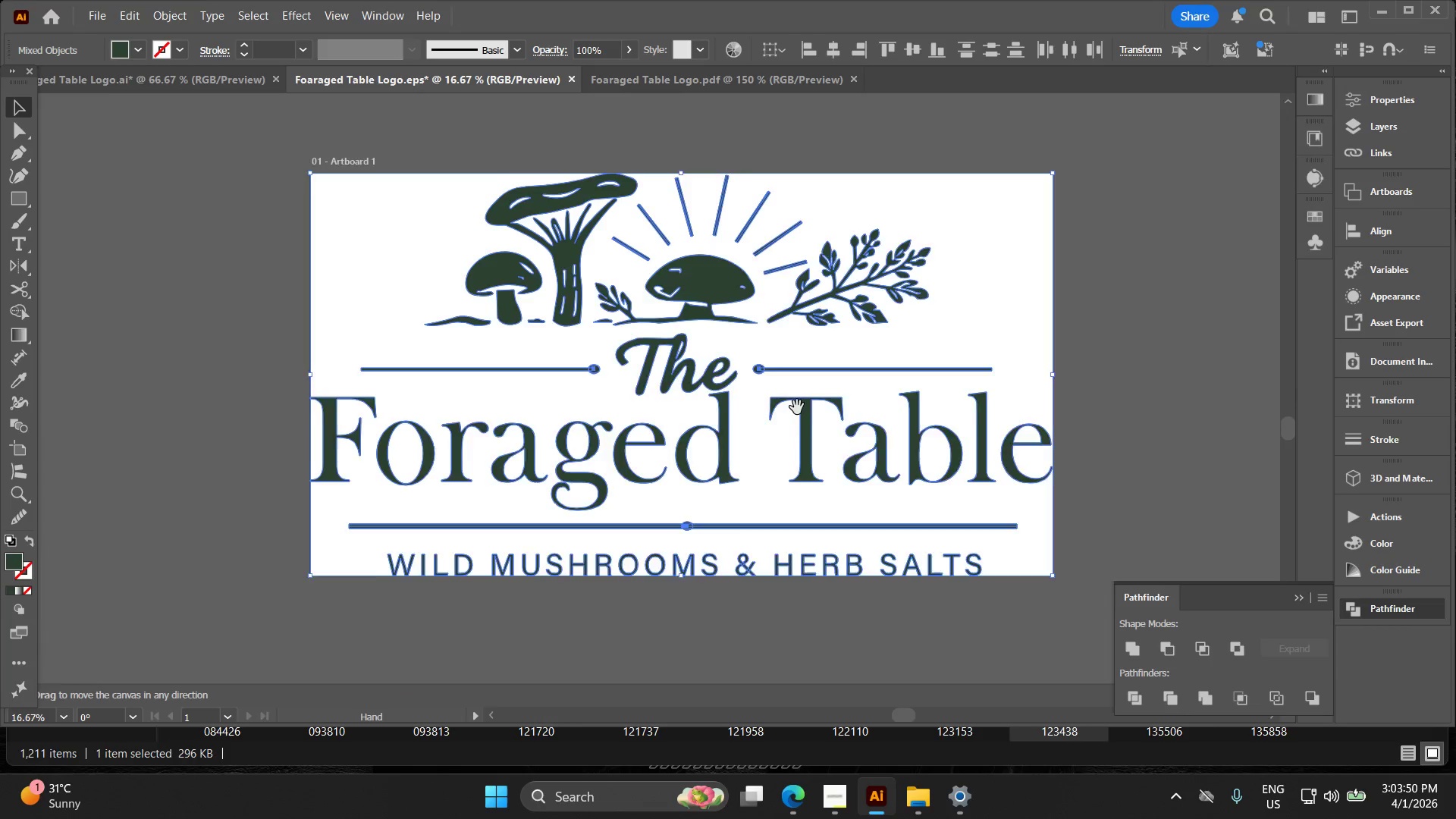 
left_click_drag(start_coordinate=[777, 403], to_coordinate=[607, 383])
 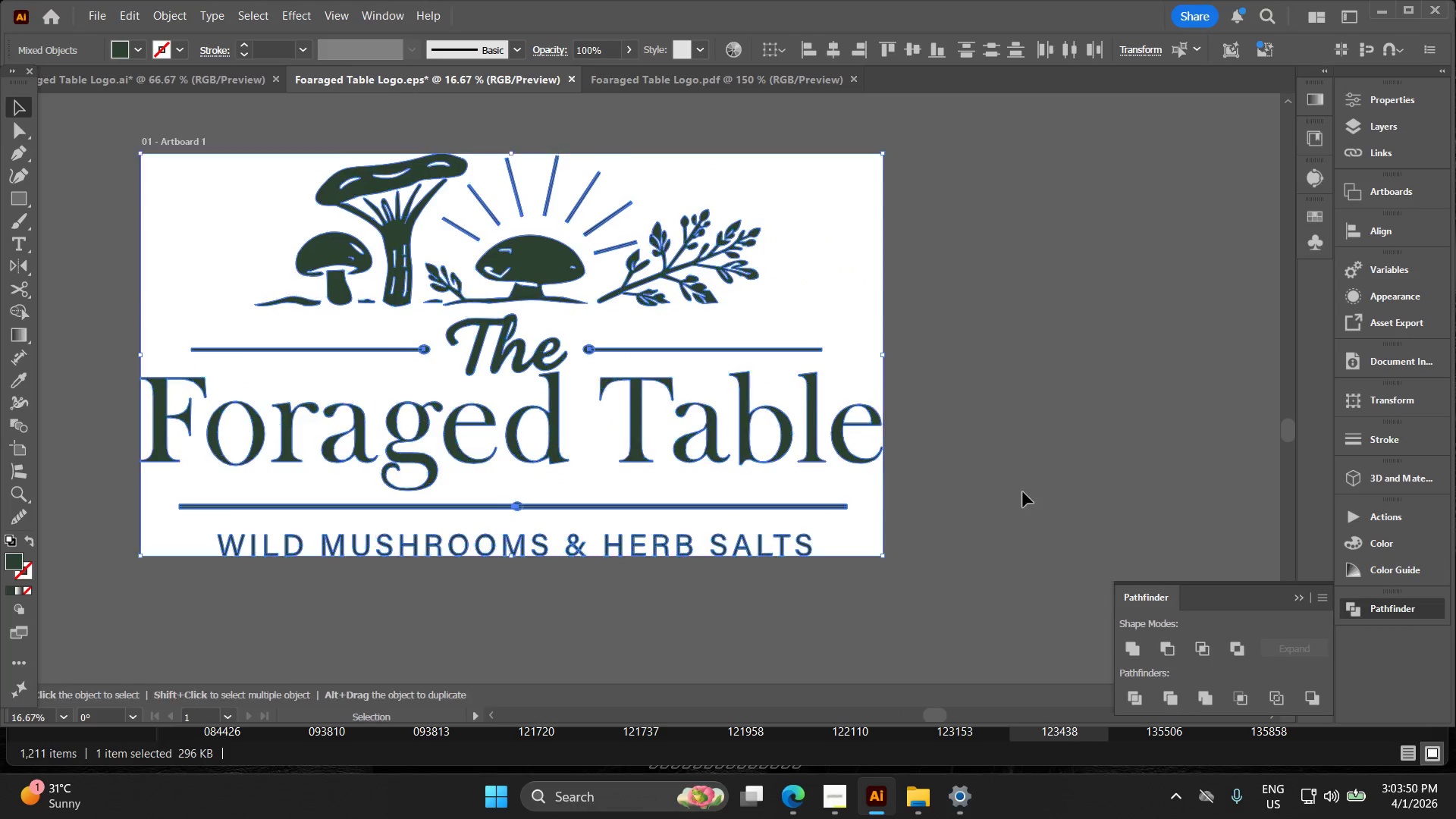 
left_click_drag(start_coordinate=[1023, 492], to_coordinate=[1018, 491])
 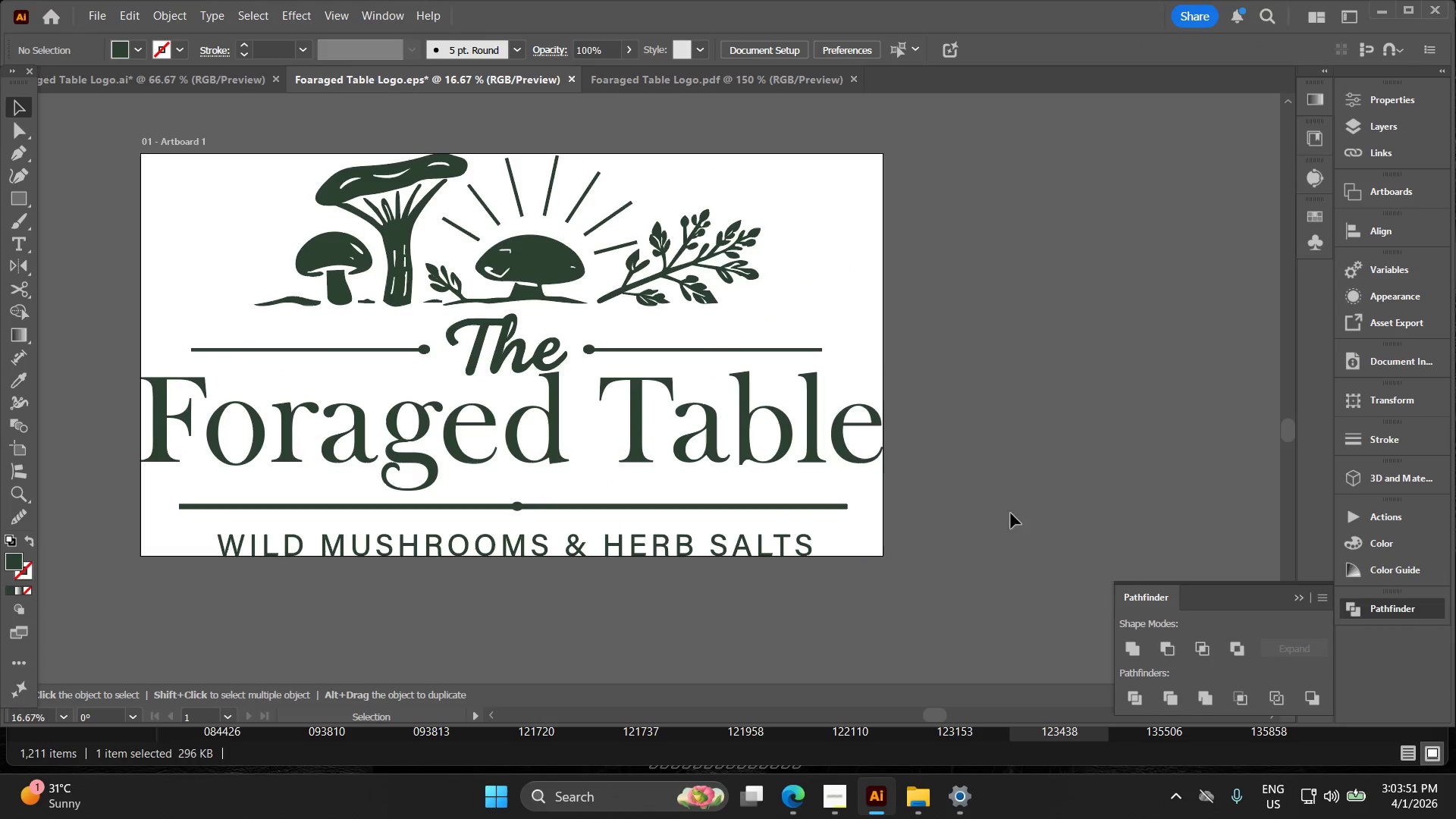 
left_click_drag(start_coordinate=[981, 523], to_coordinate=[497, 239])
 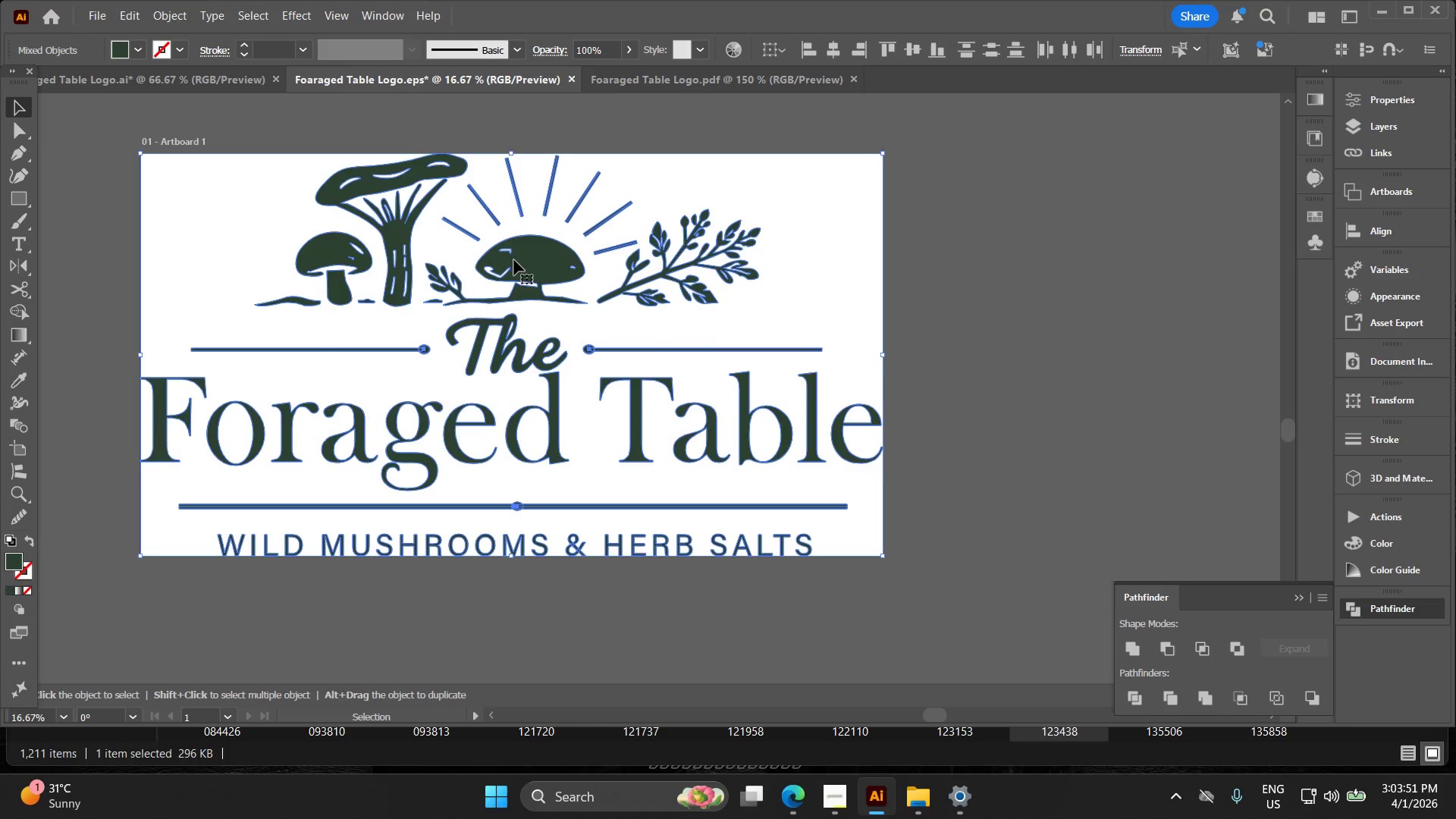 
key(Space)
 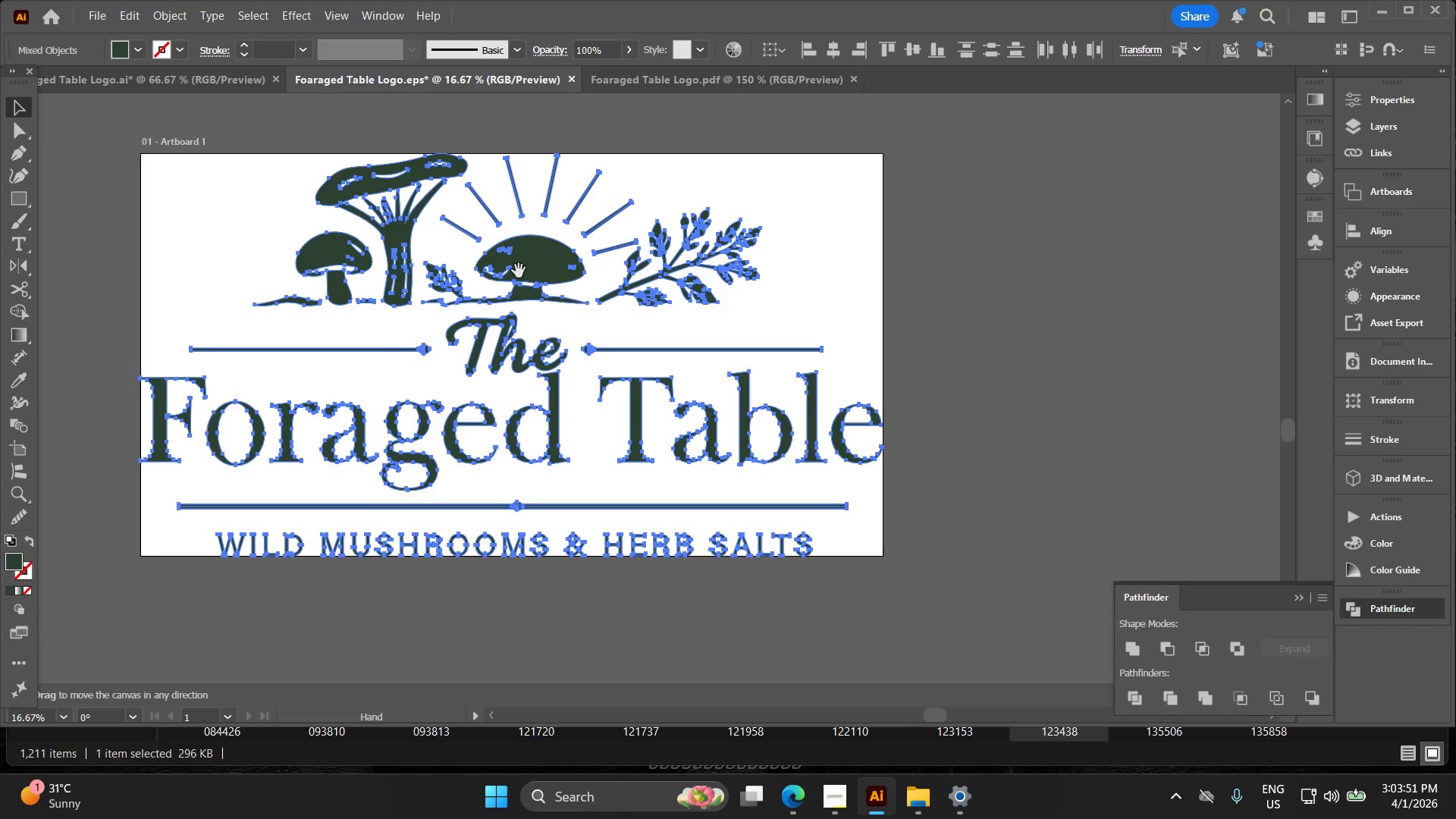 
left_click_drag(start_coordinate=[519, 271], to_coordinate=[541, 299])
 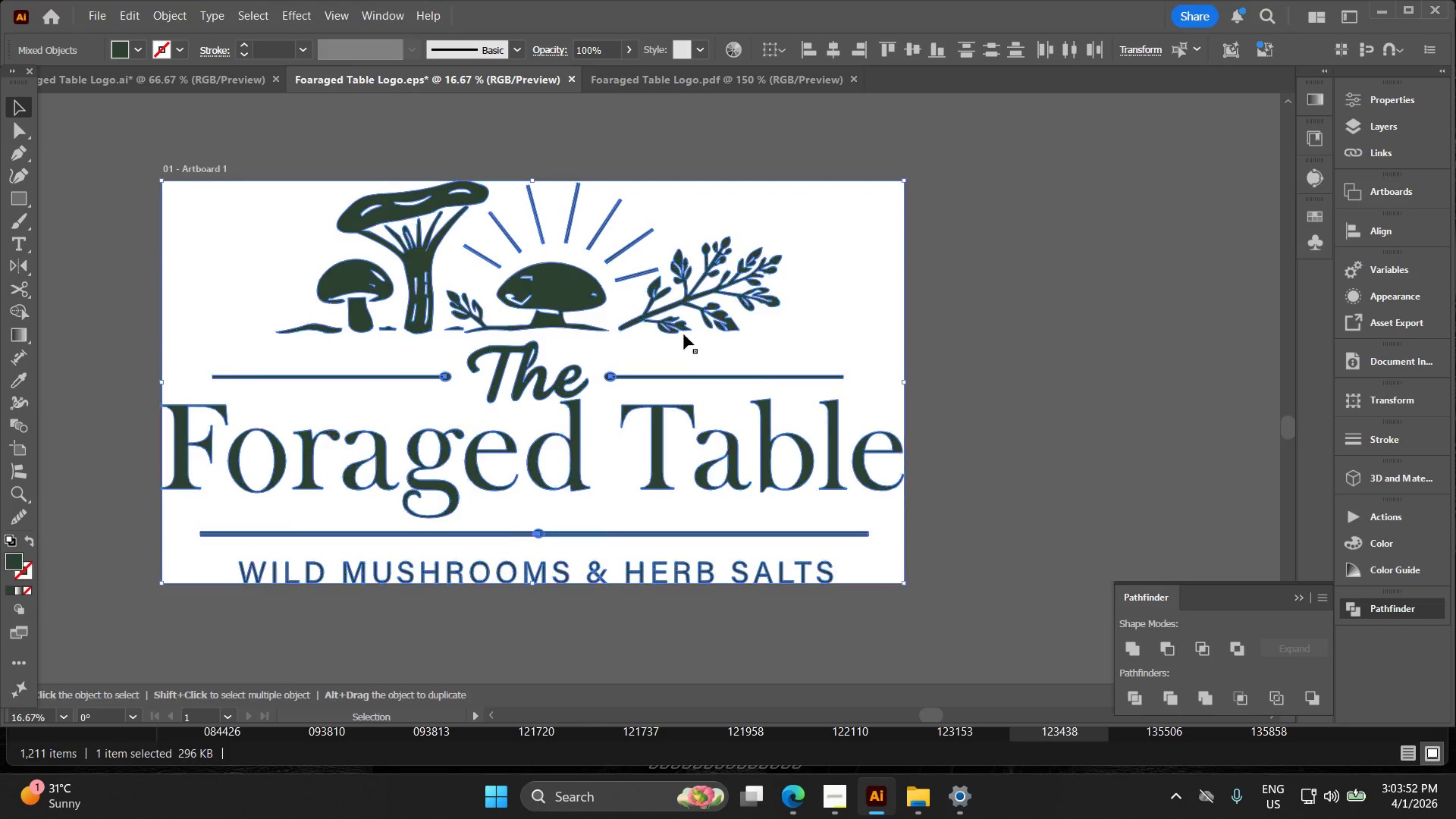 
key(Alt+AltLeft)
 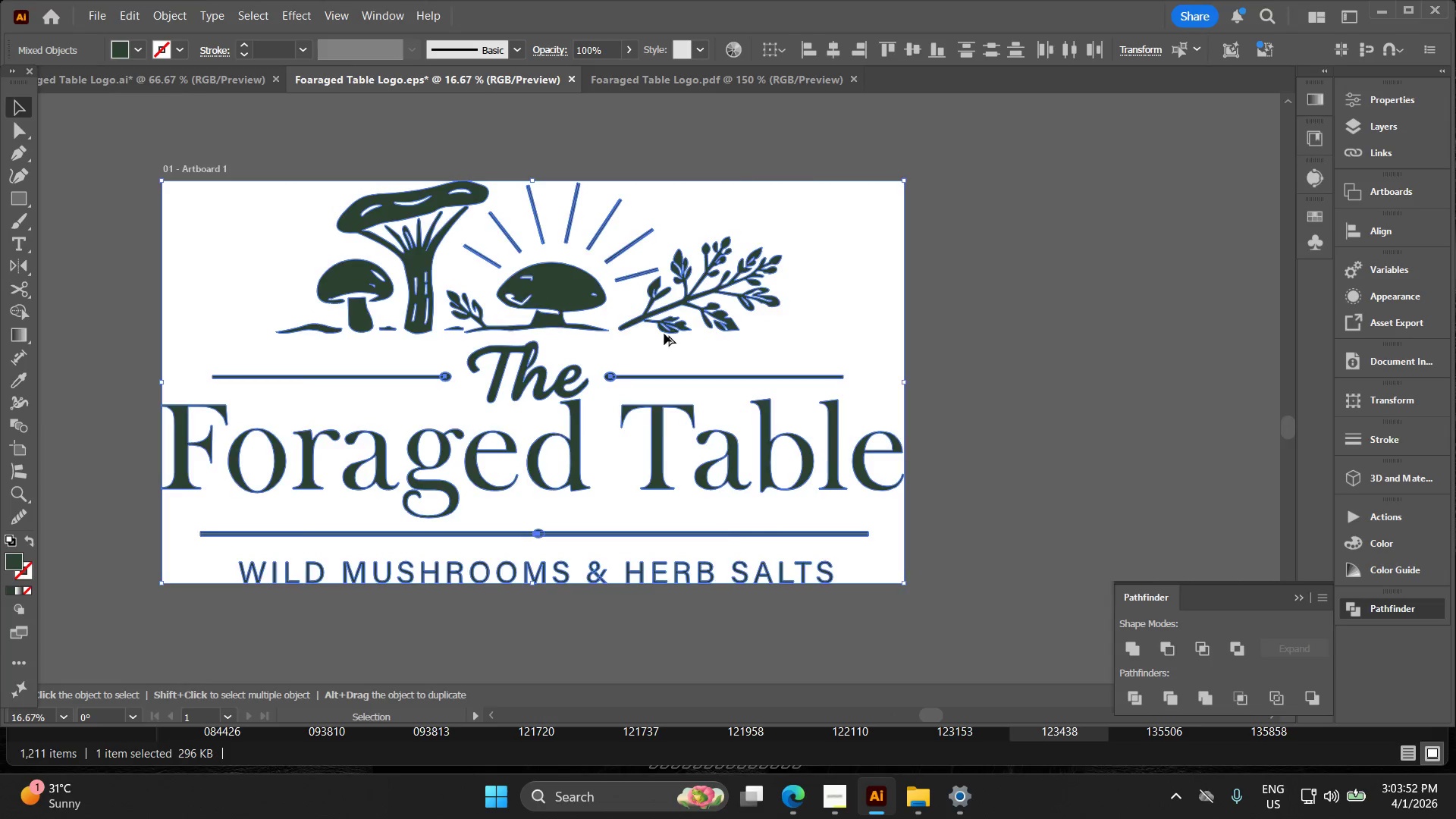 
key(Space)
 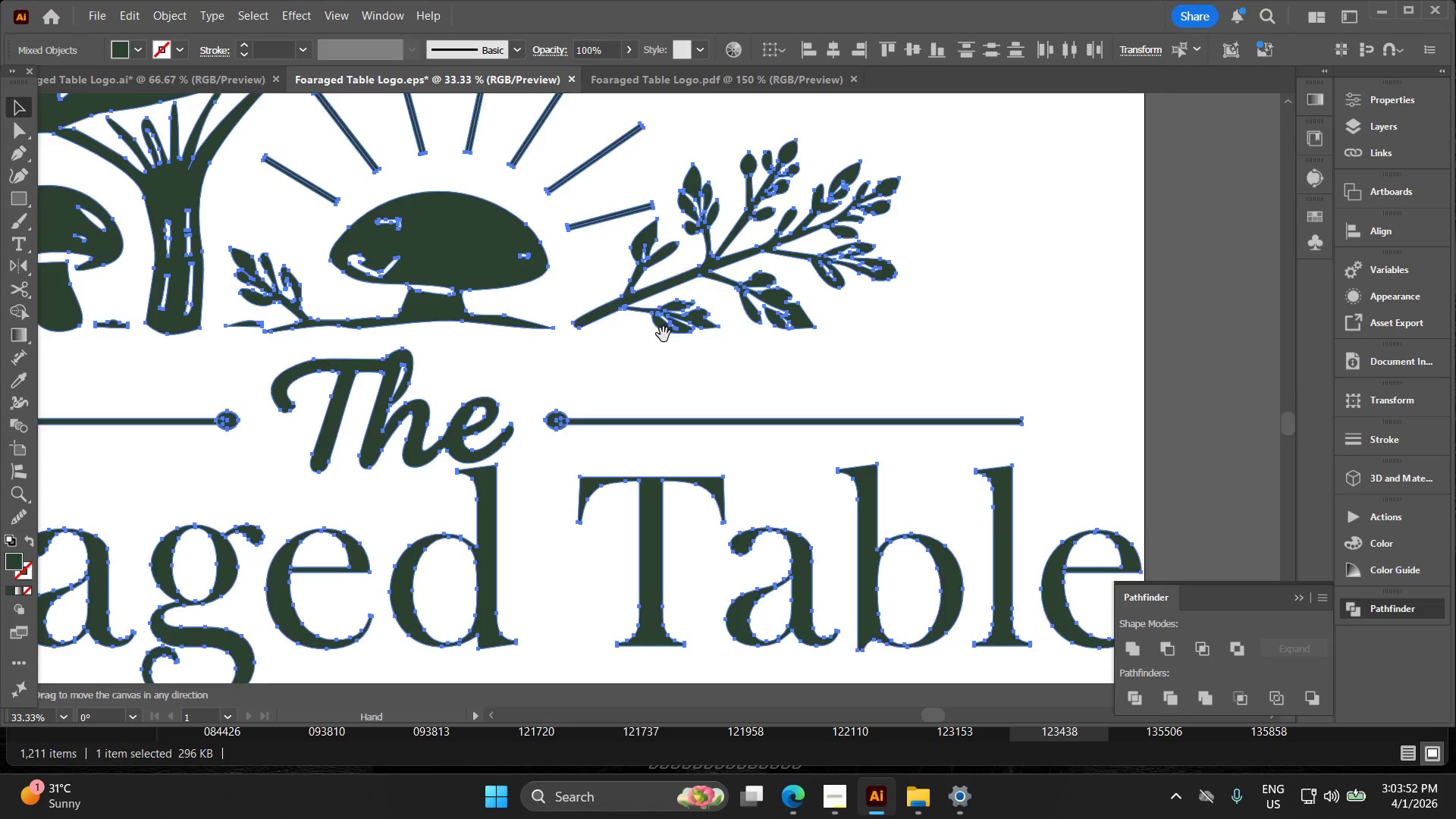 
left_click_drag(start_coordinate=[666, 334], to_coordinate=[742, 308])
 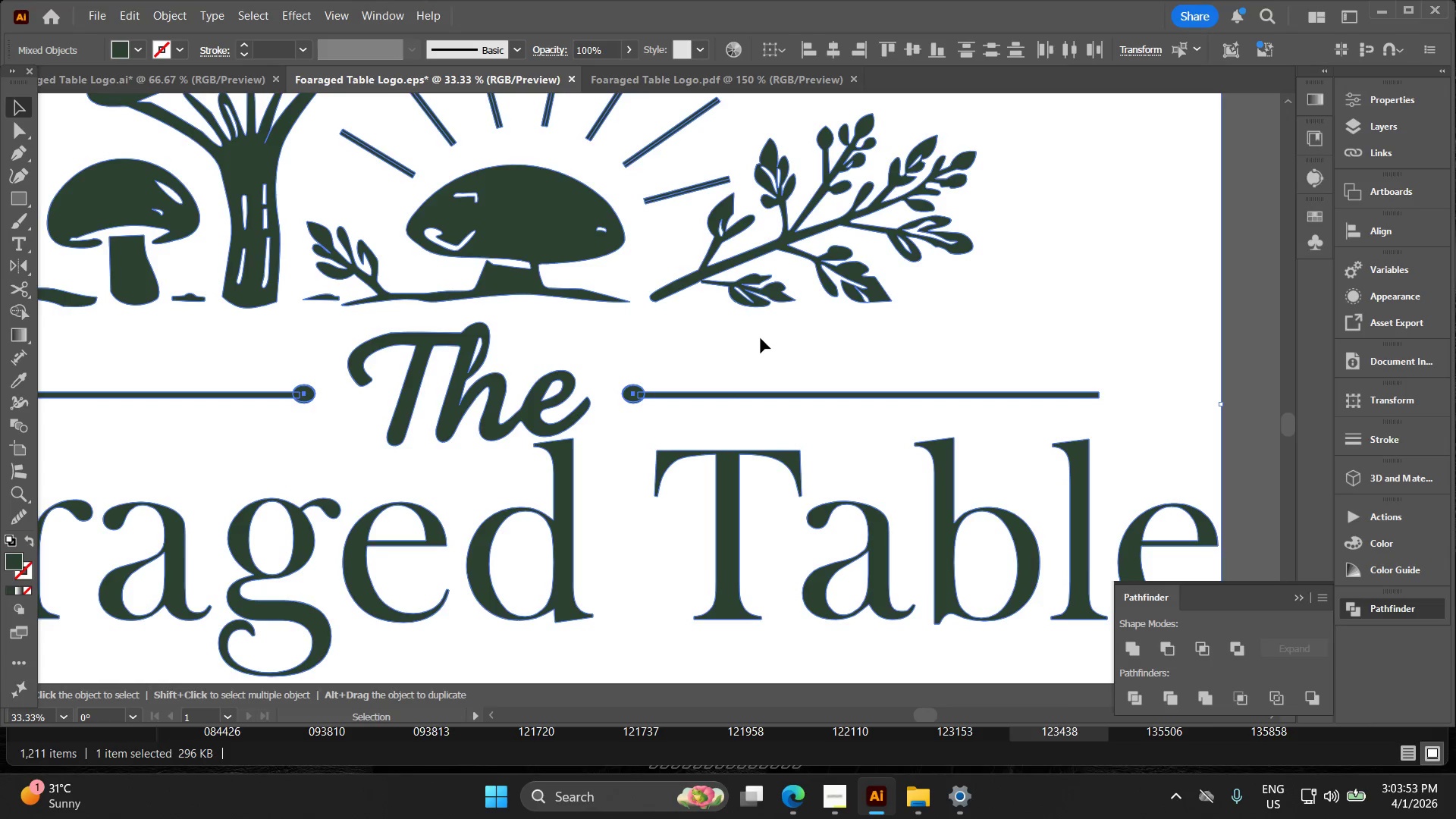 
key(Alt+AltLeft)
 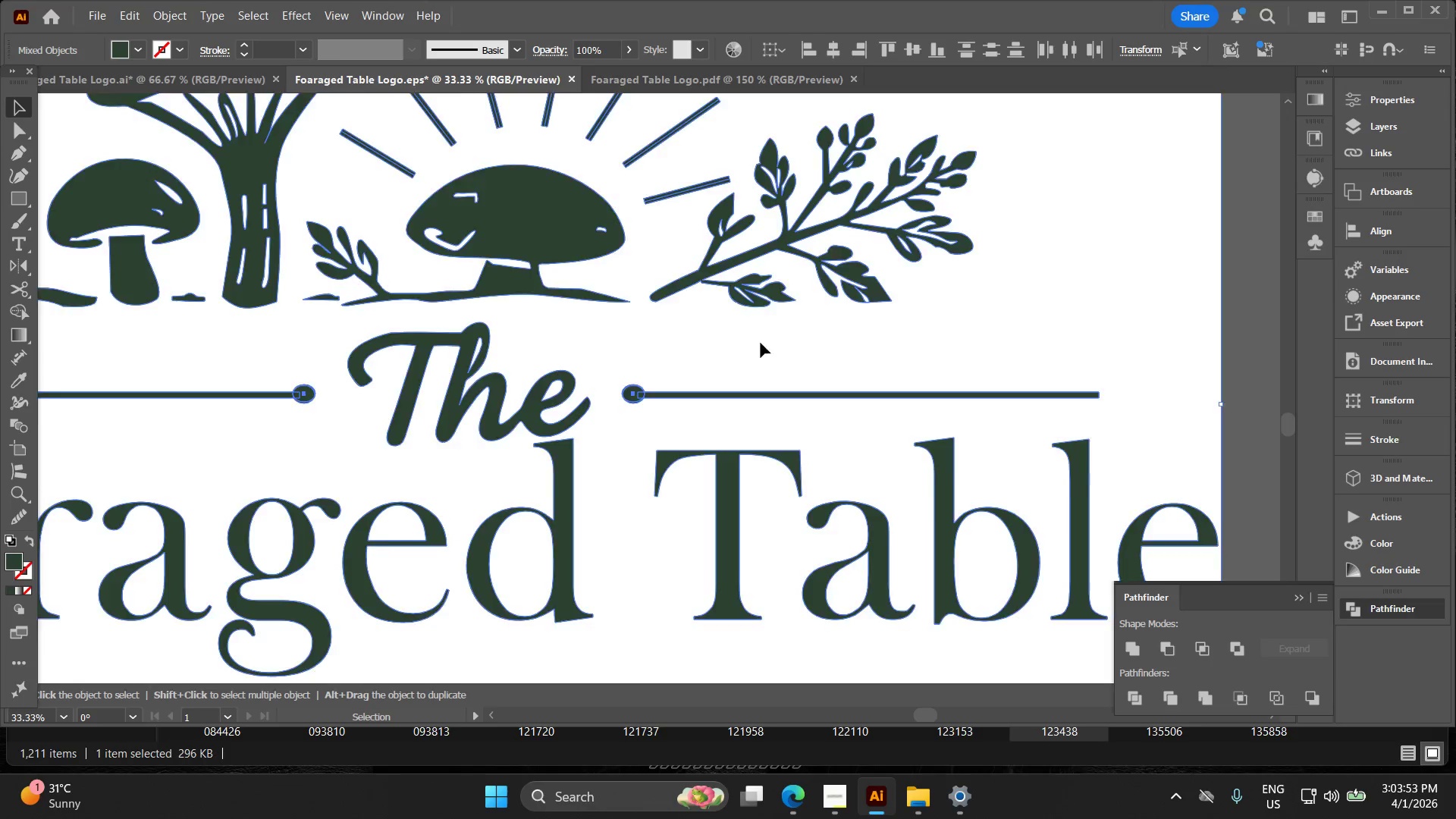 
key(Alt+AltLeft)
 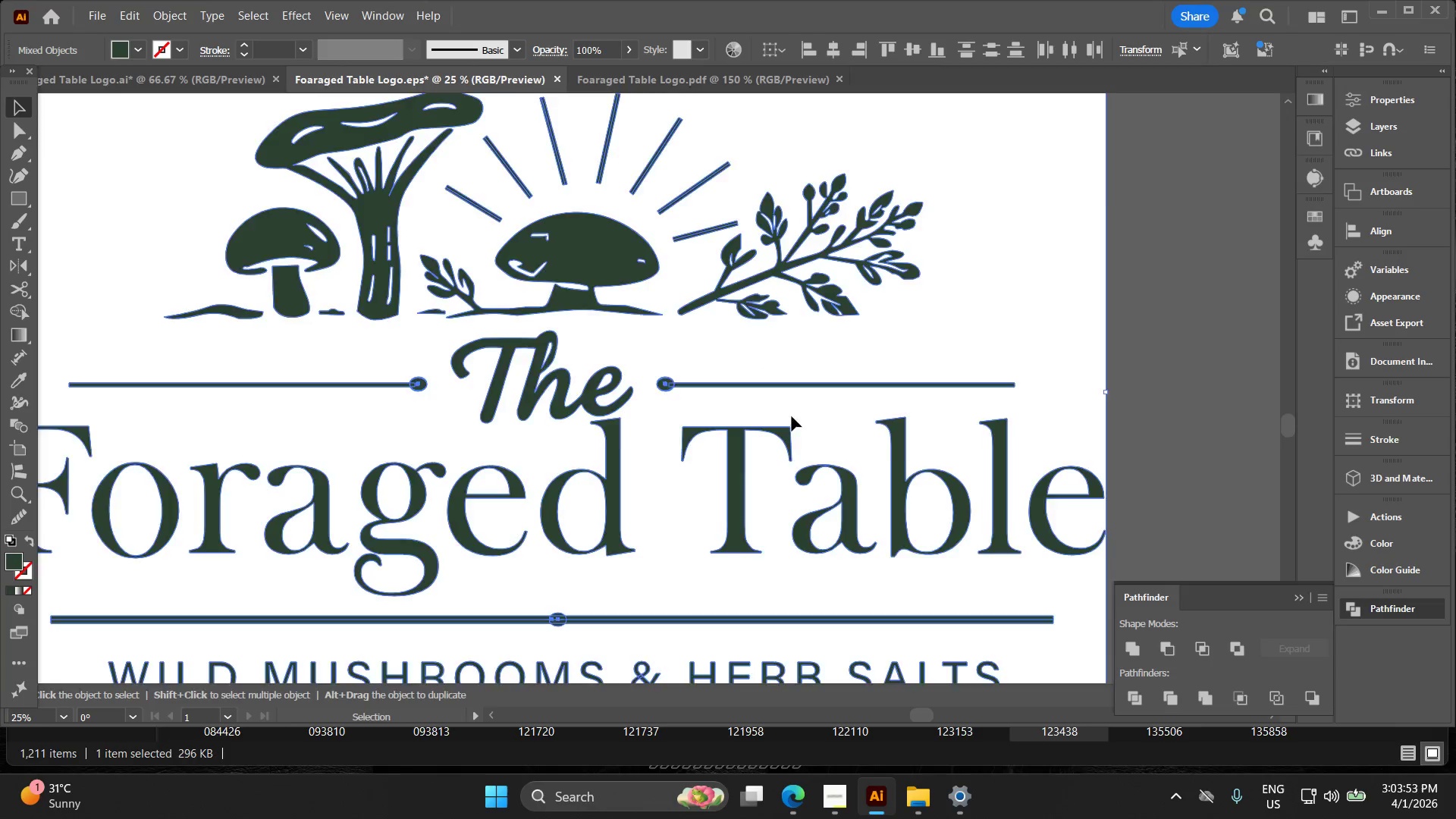 
left_click([841, 806])
 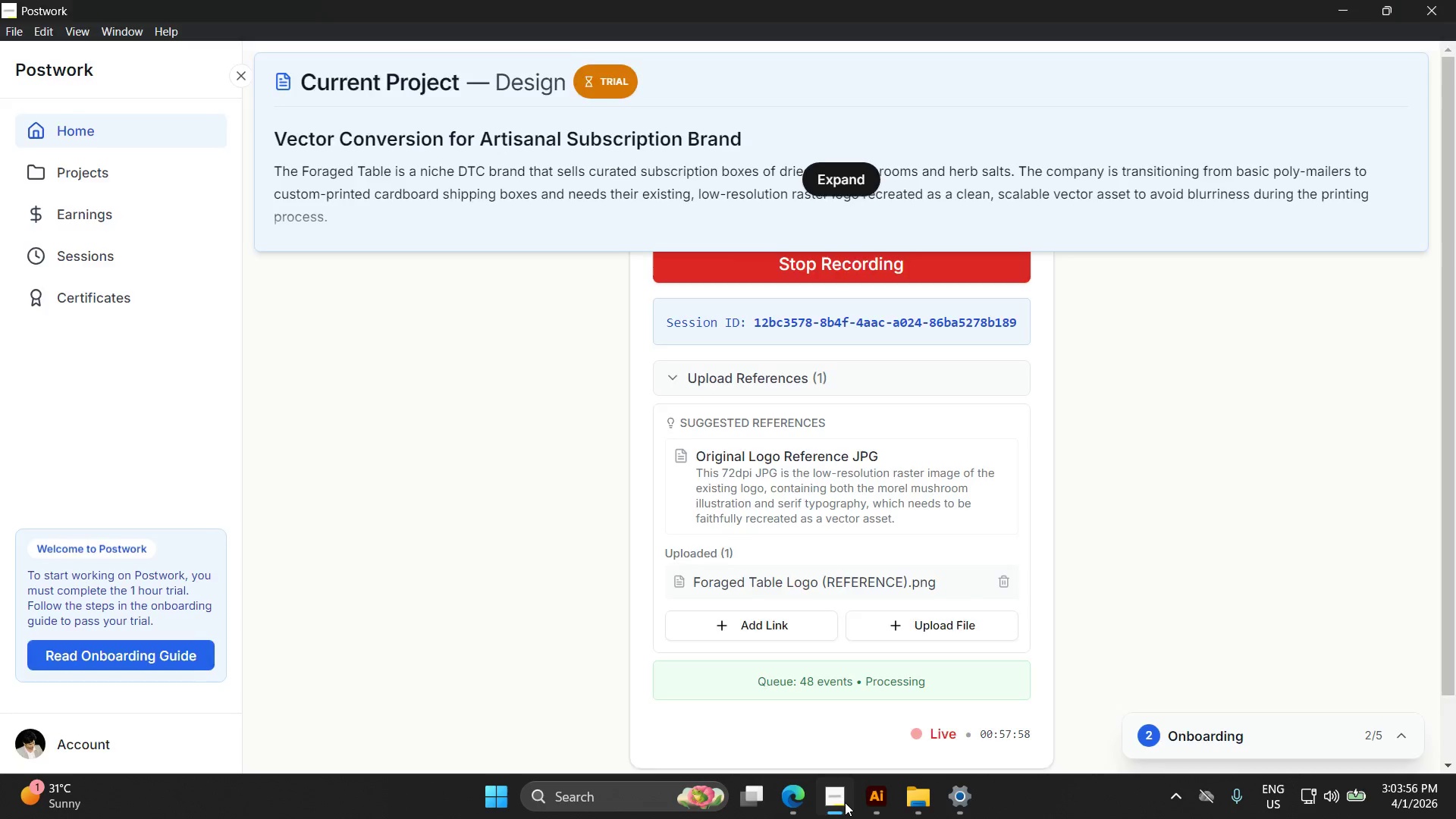 
scroll: coordinate [639, 354], scroll_direction: up, amount: 1.0